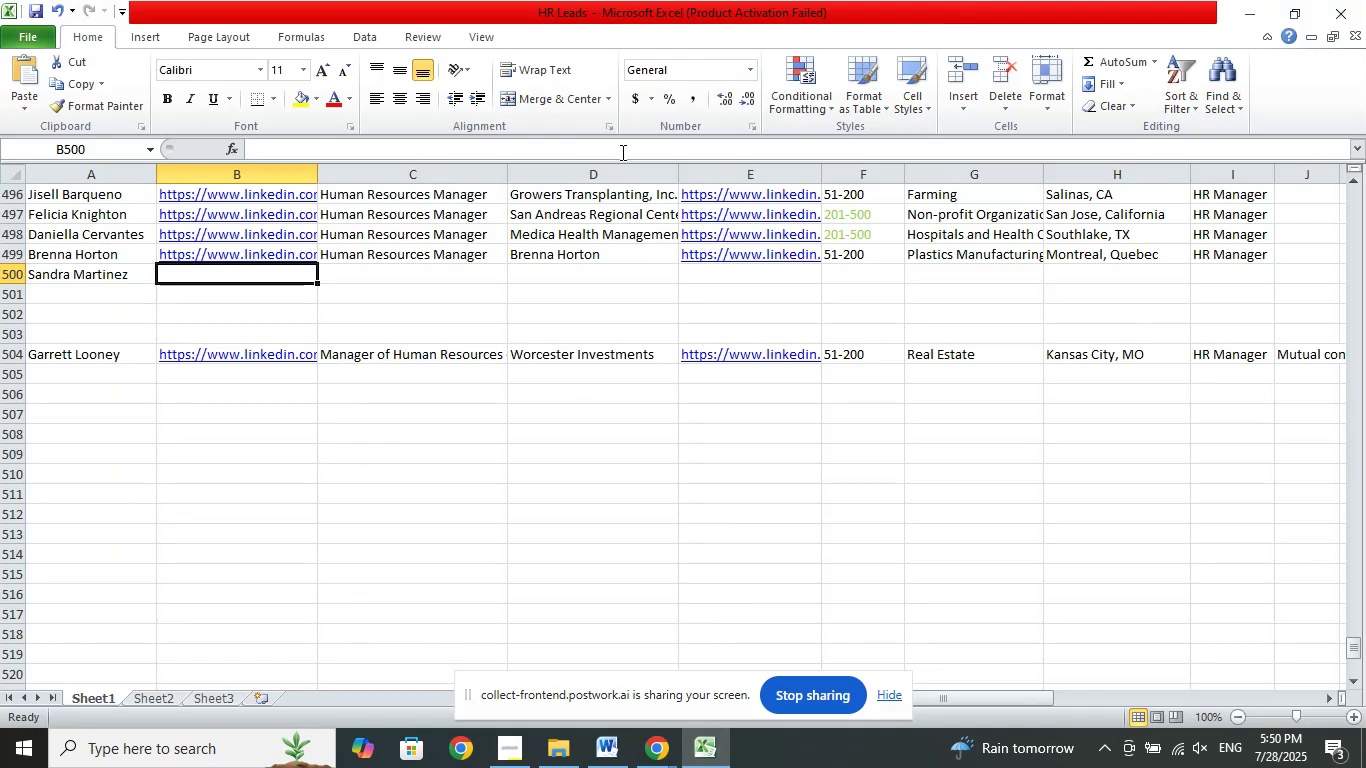 
left_click([646, 147])
 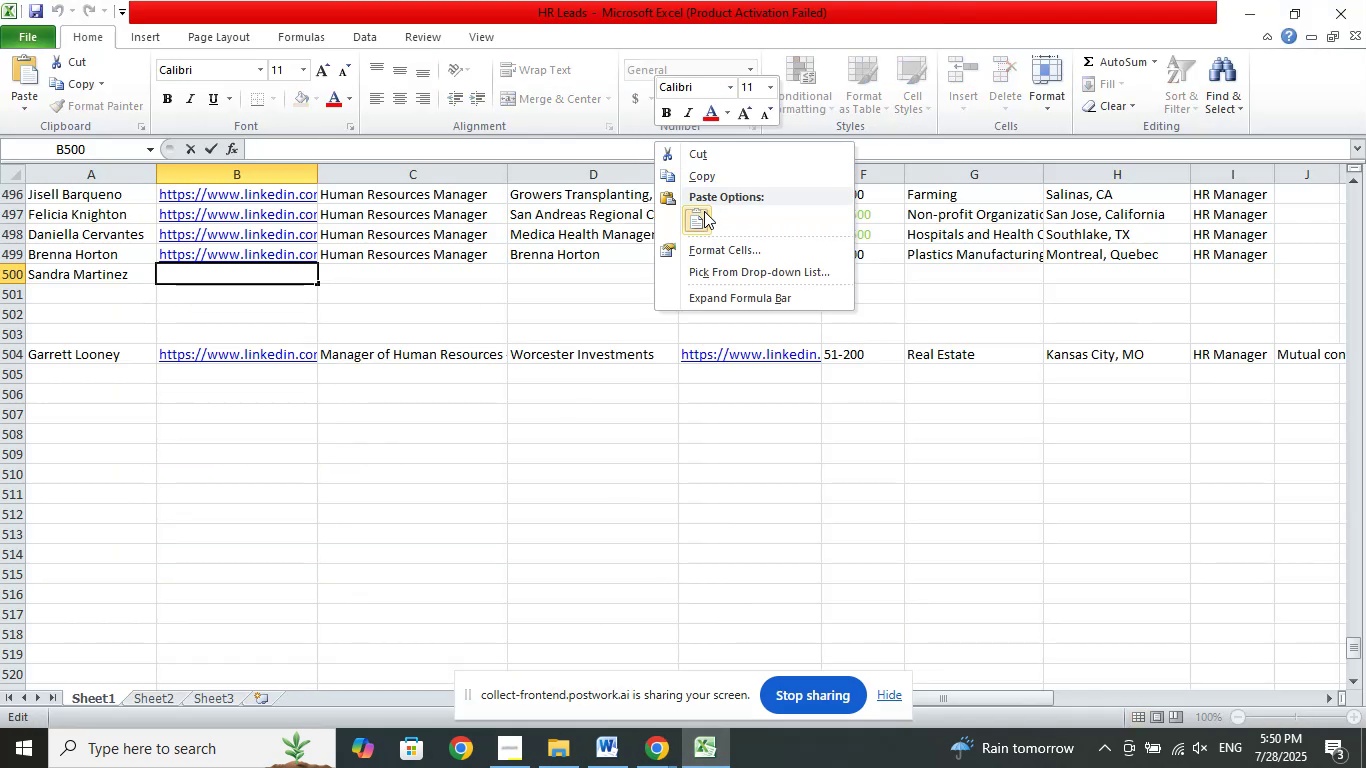 
left_click([704, 212])
 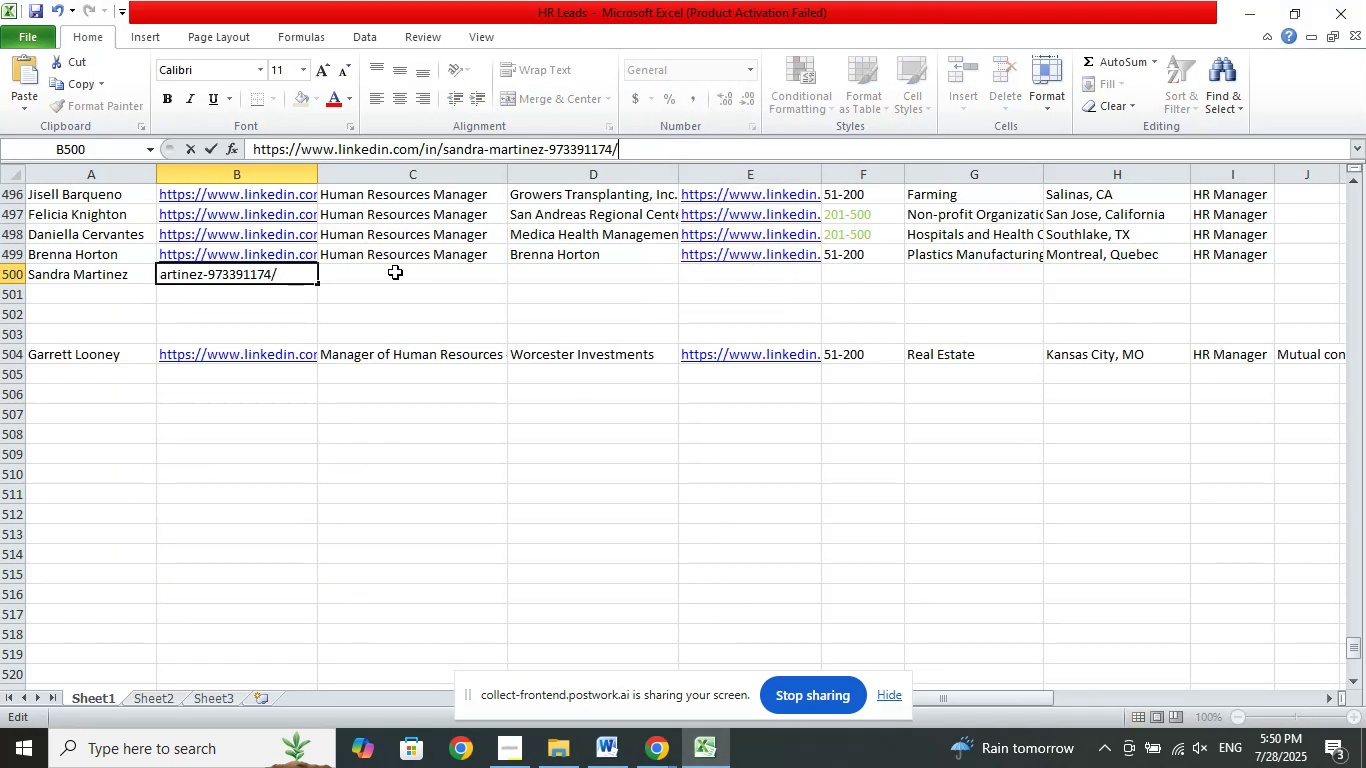 
left_click([395, 272])
 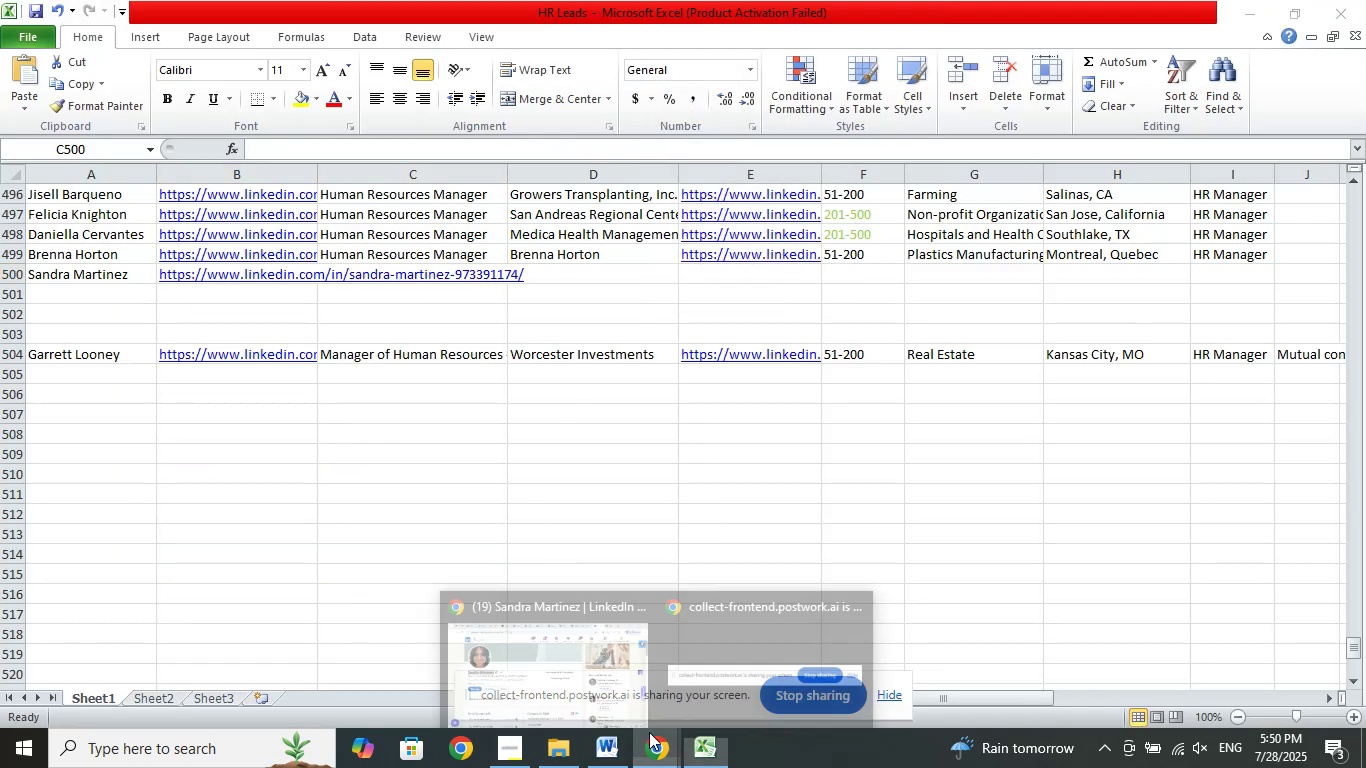 
double_click([590, 686])
 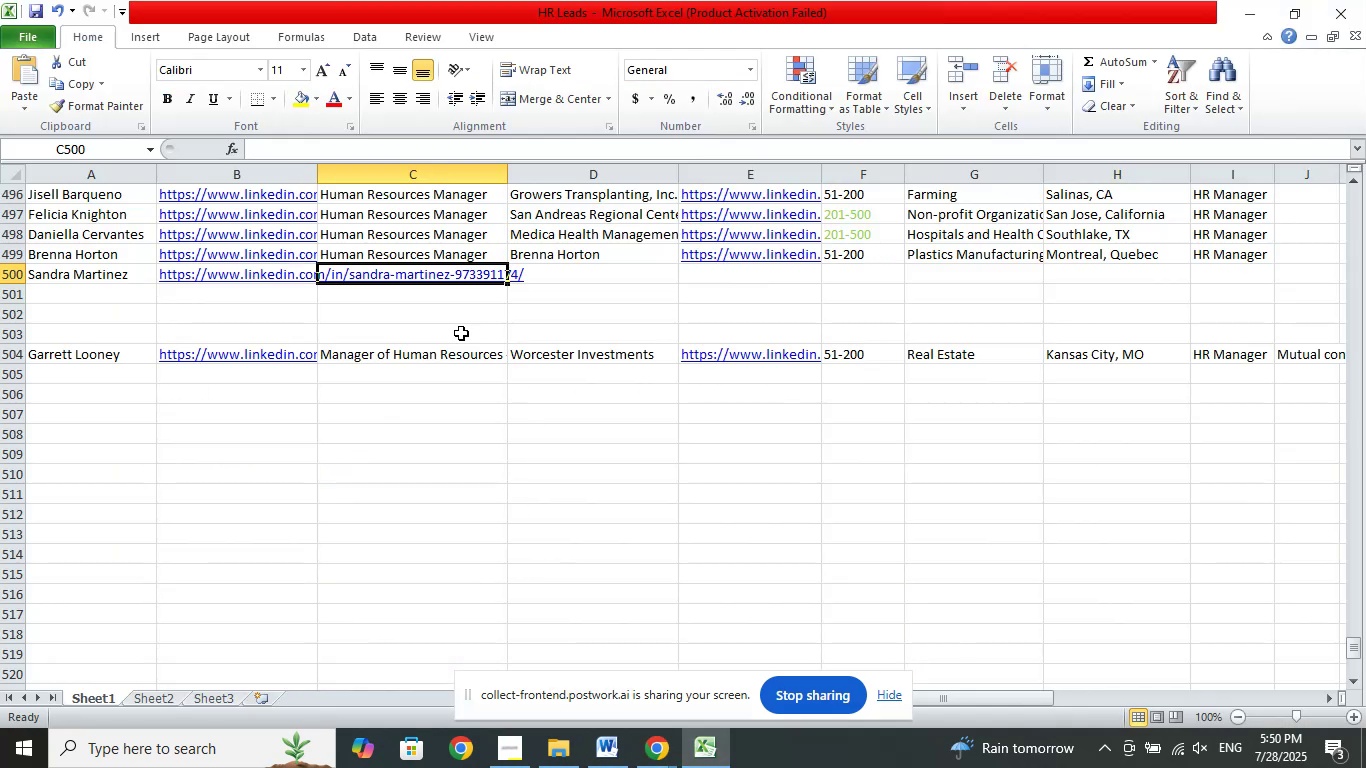 
wait(6.21)
 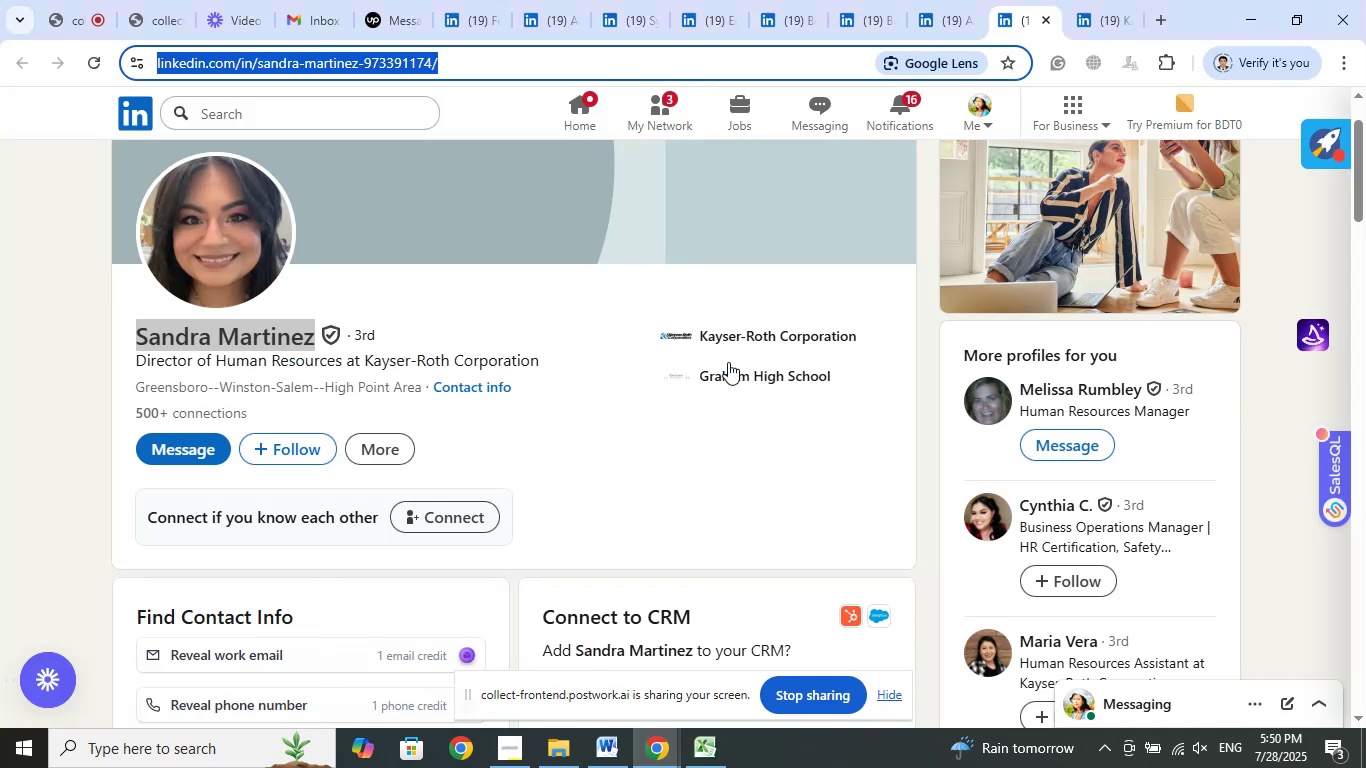 
scroll: coordinate [488, 477], scroll_direction: up, amount: 3.0
 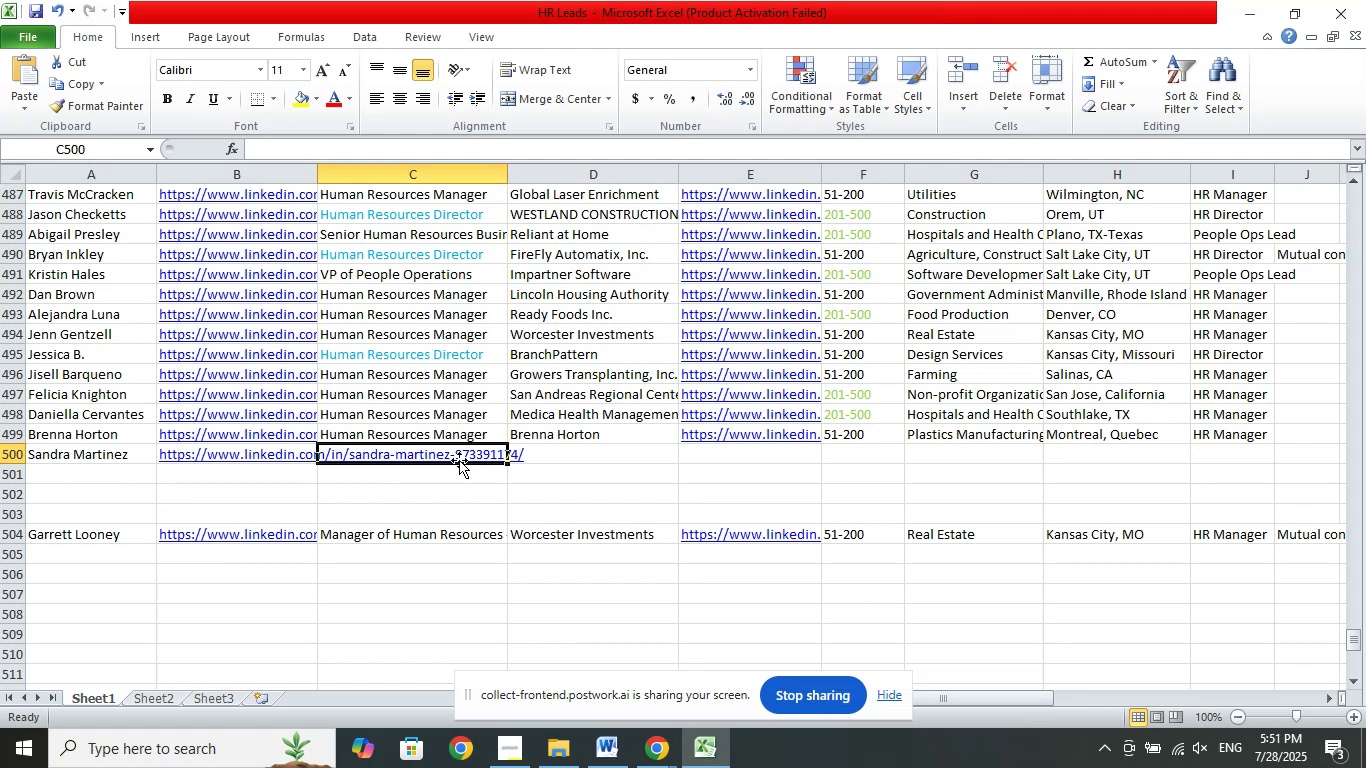 
wait(7.32)
 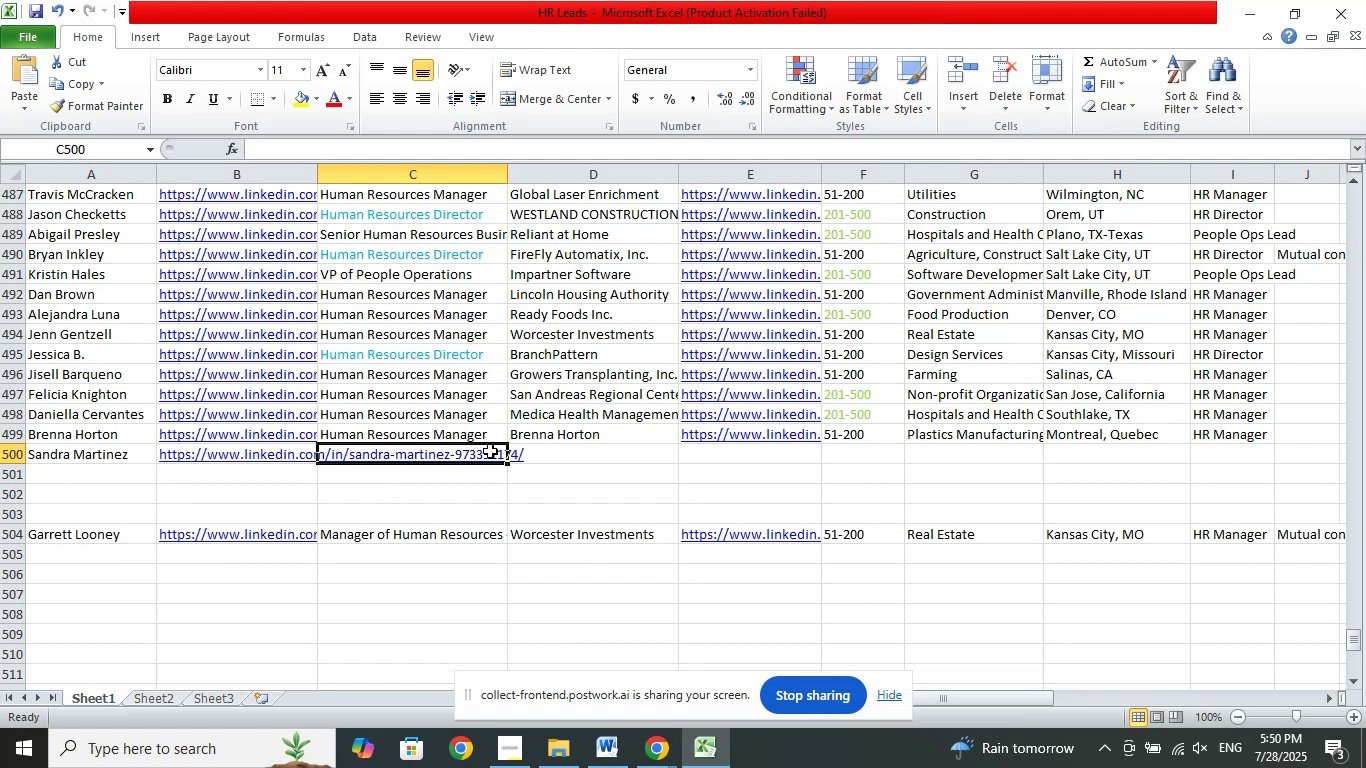 
scroll: coordinate [465, 458], scroll_direction: up, amount: 2.0
 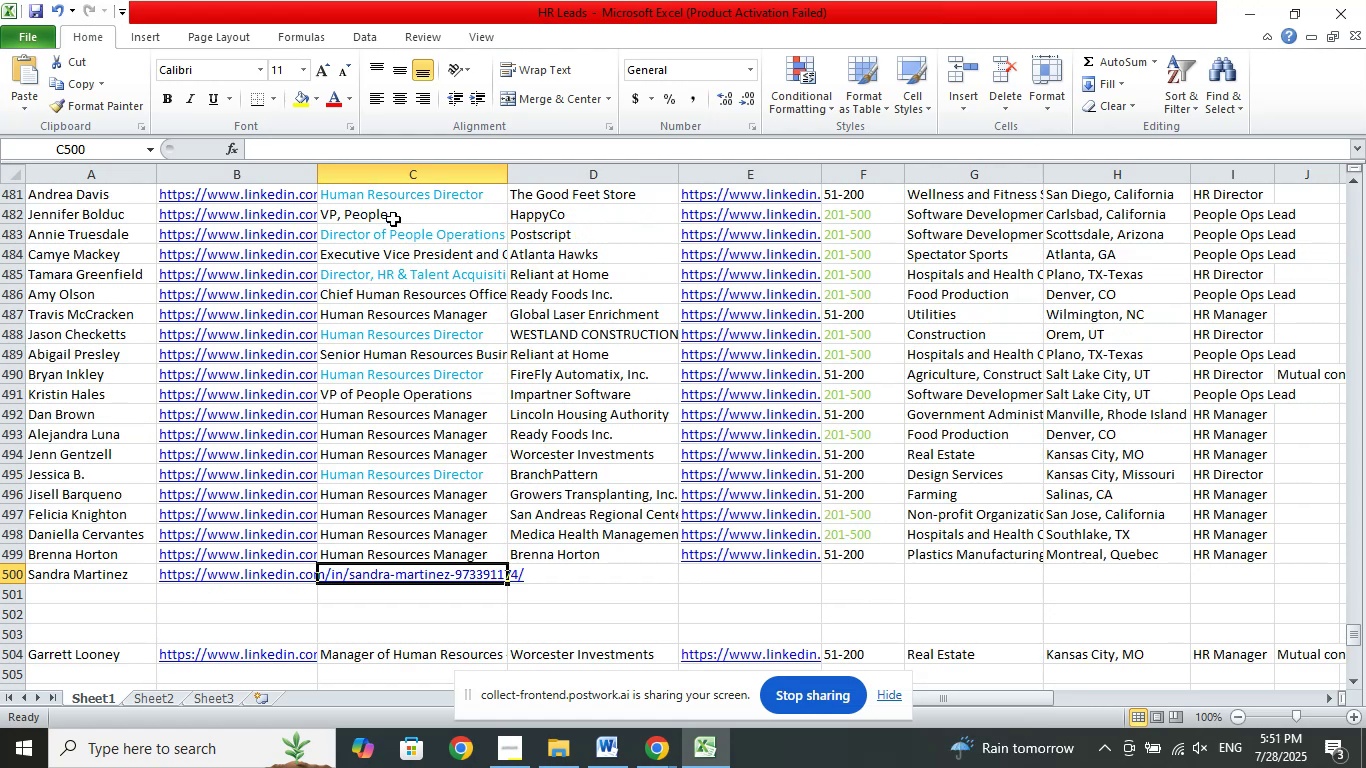 
left_click([396, 196])
 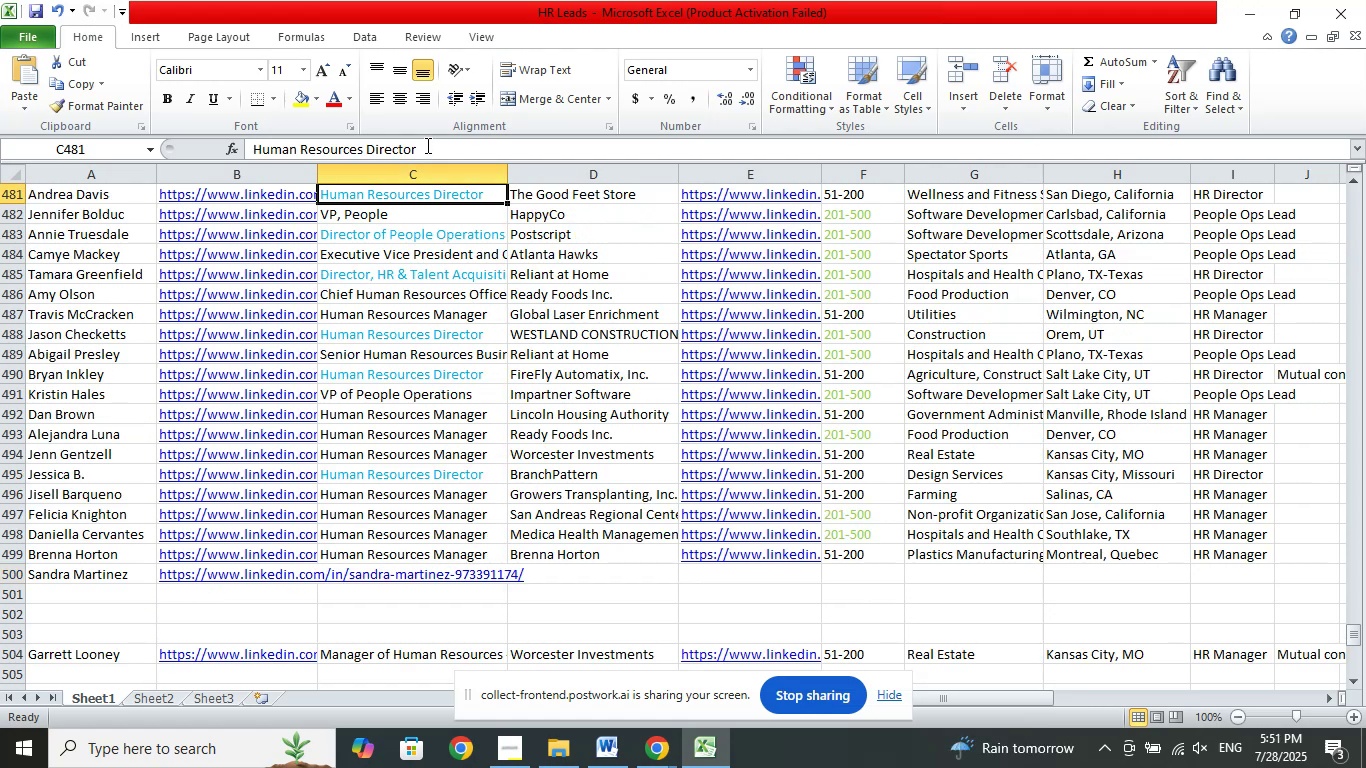 
left_click_drag(start_coordinate=[426, 145], to_coordinate=[229, 144])
 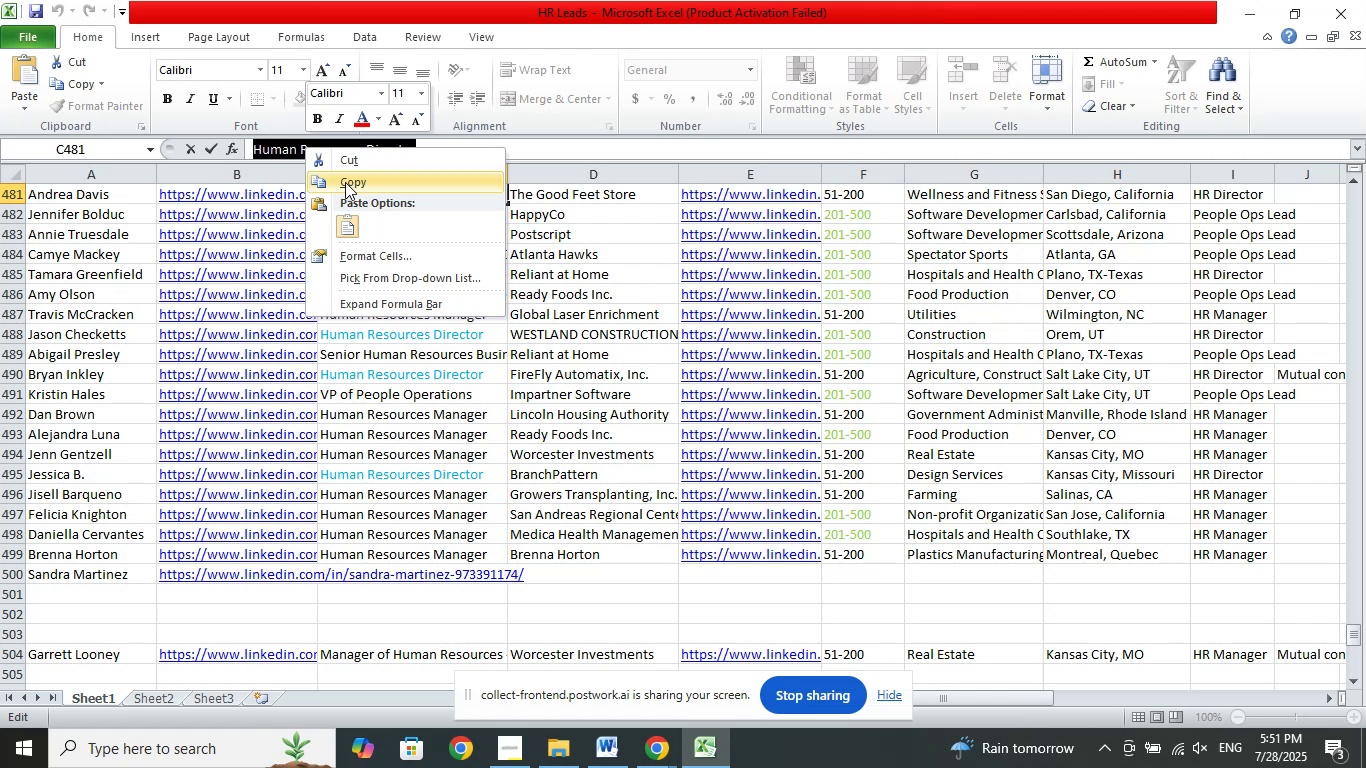 
left_click([347, 182])
 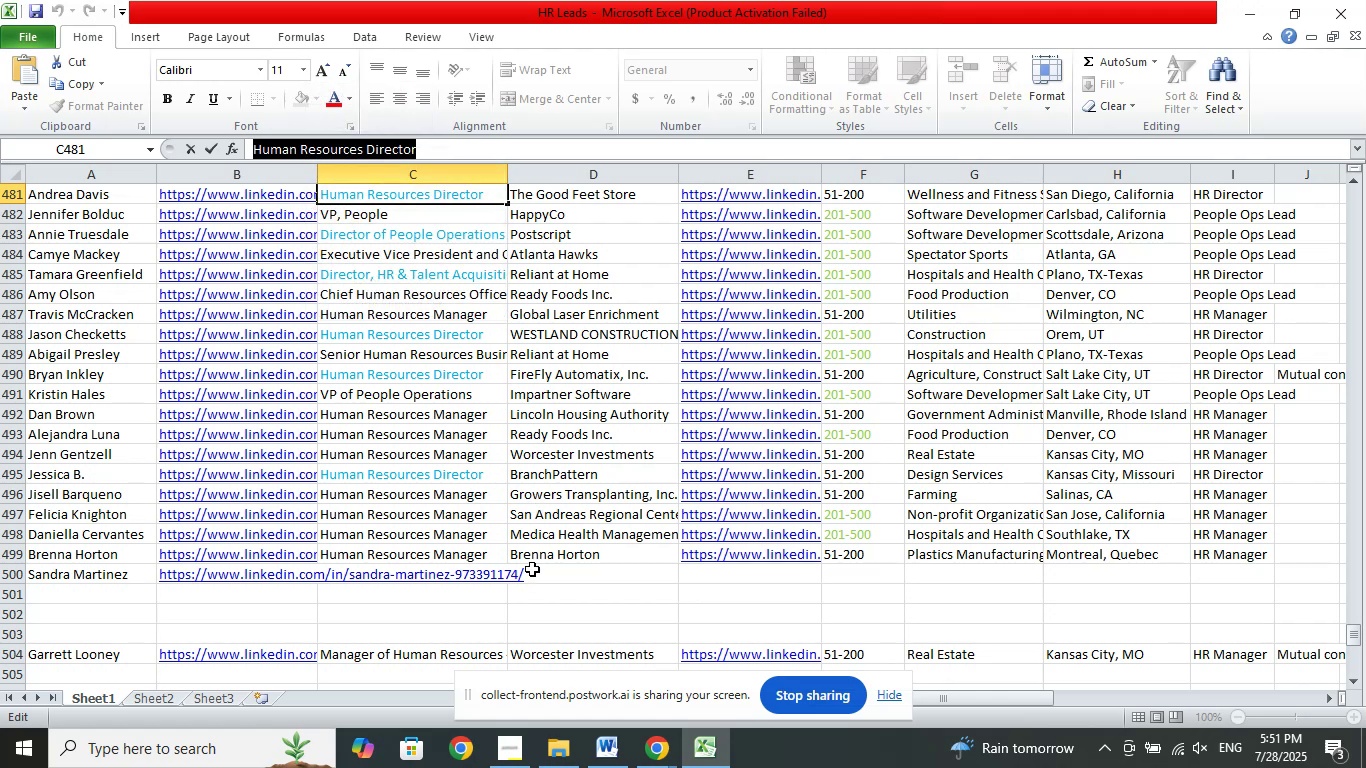 
left_click([534, 569])
 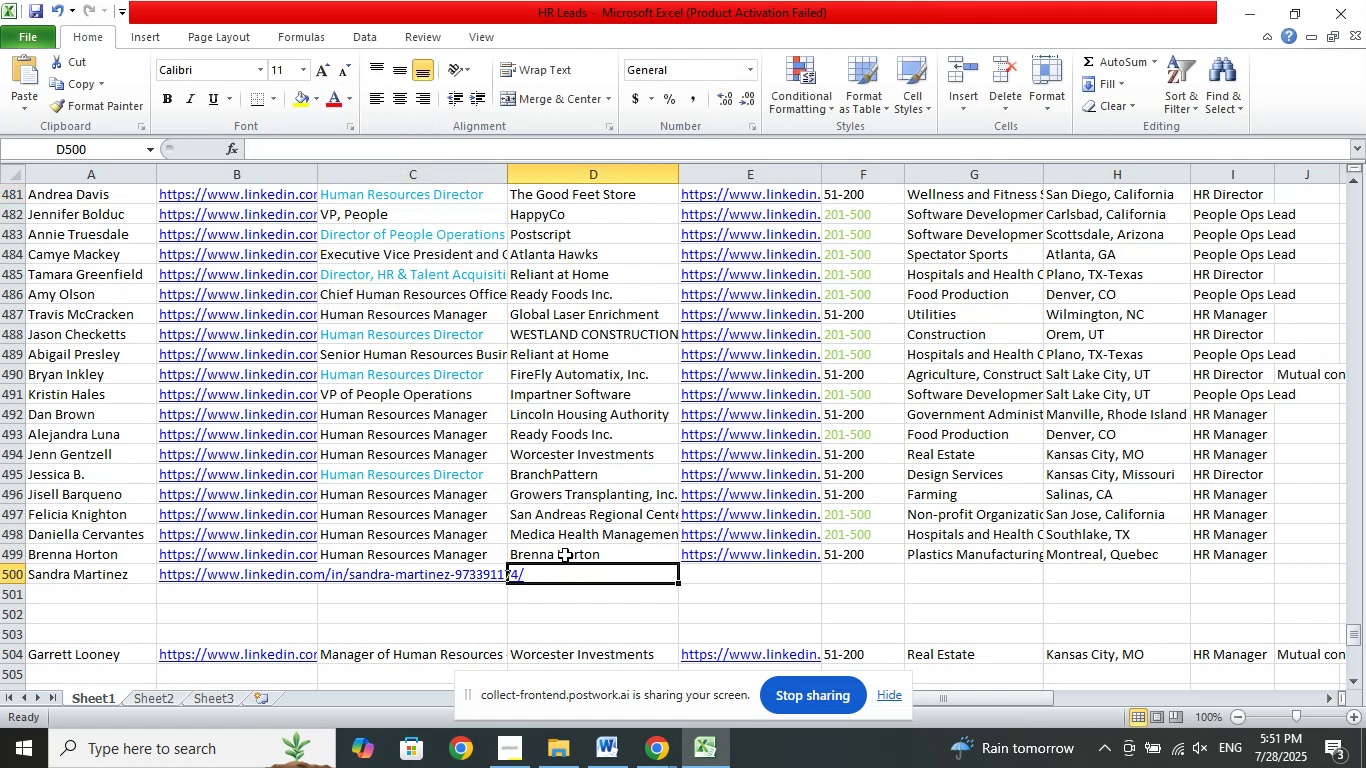 
scroll: coordinate [572, 549], scroll_direction: down, amount: 5.0
 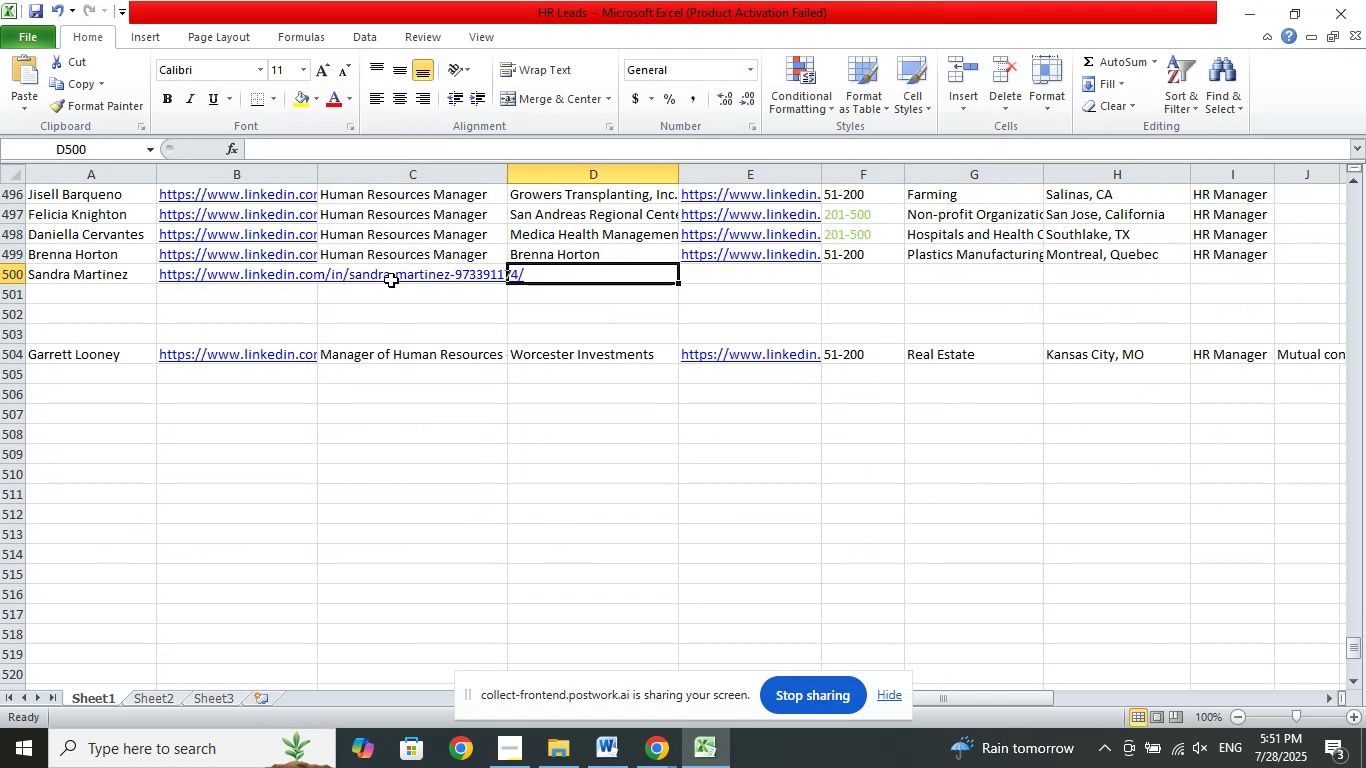 
left_click([391, 280])
 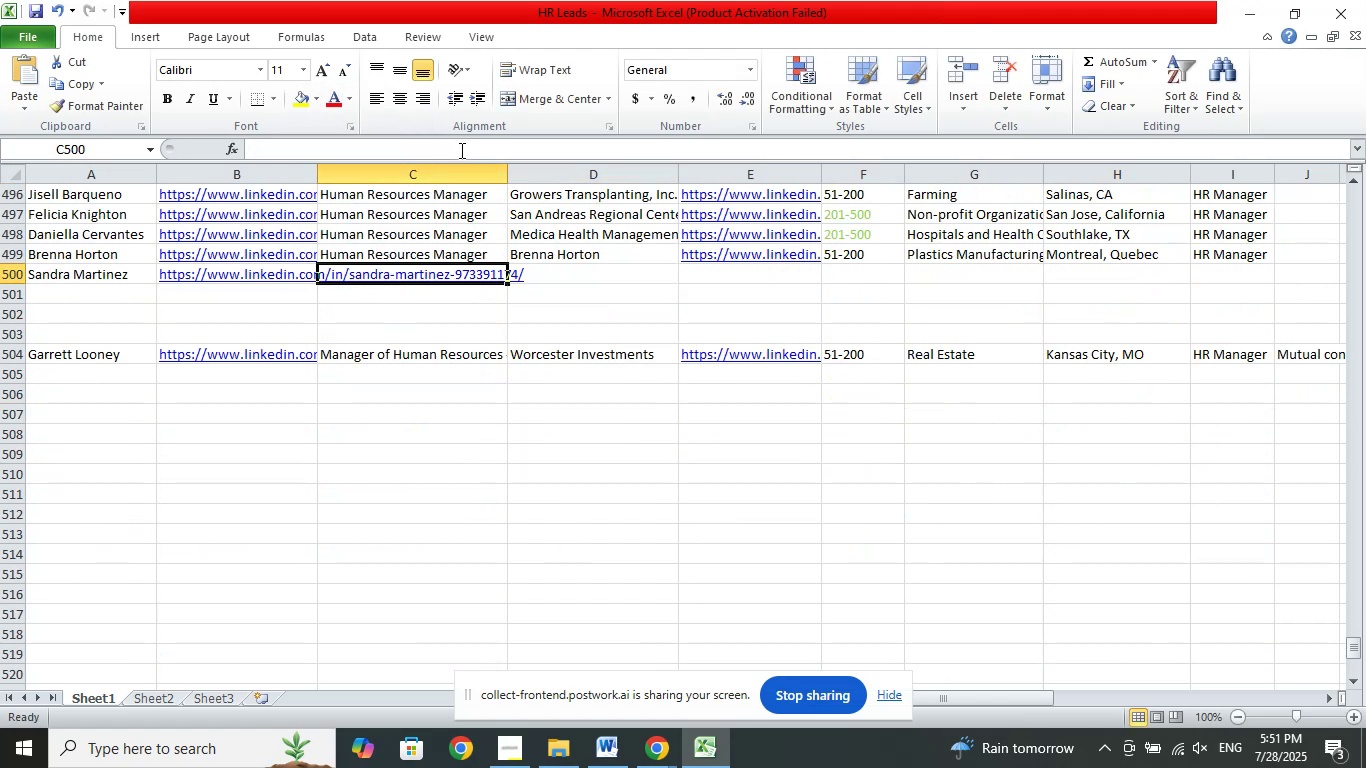 
left_click([460, 150])
 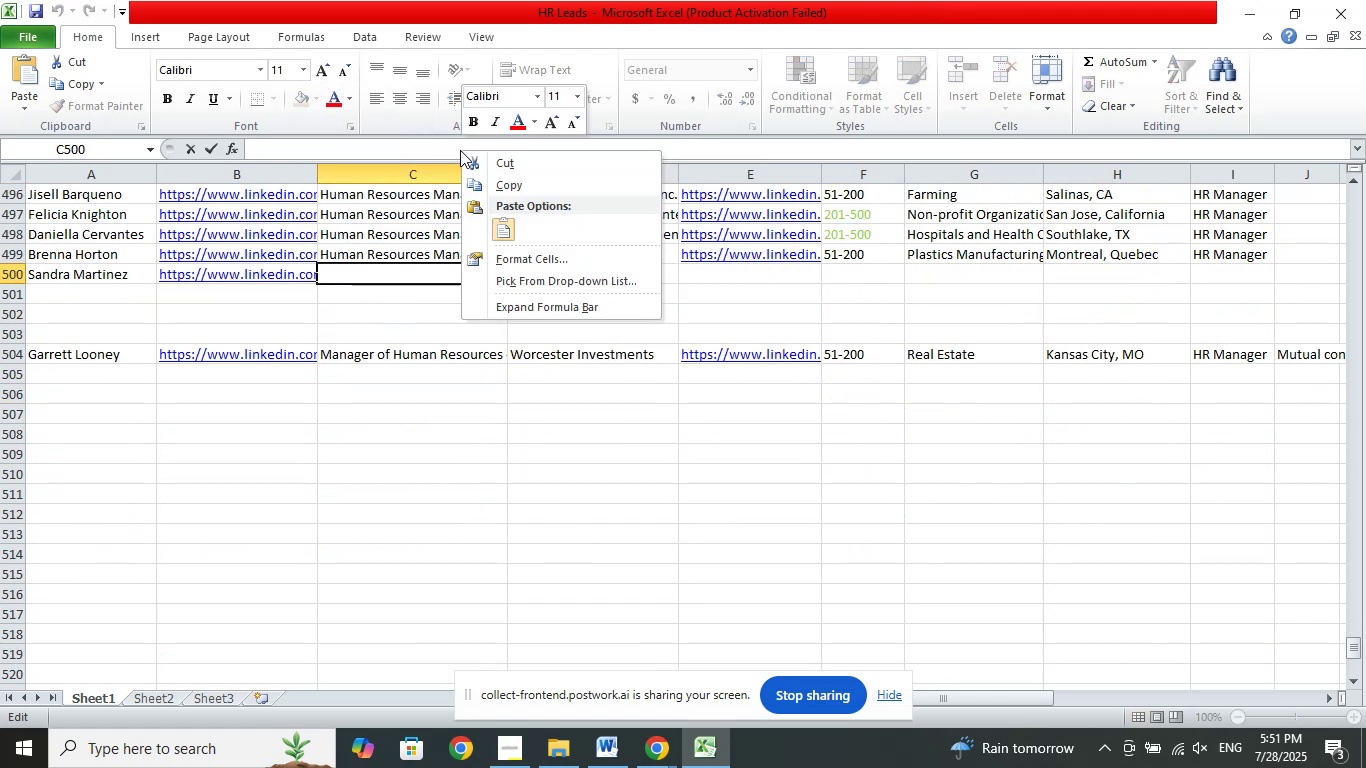 
right_click([460, 150])
 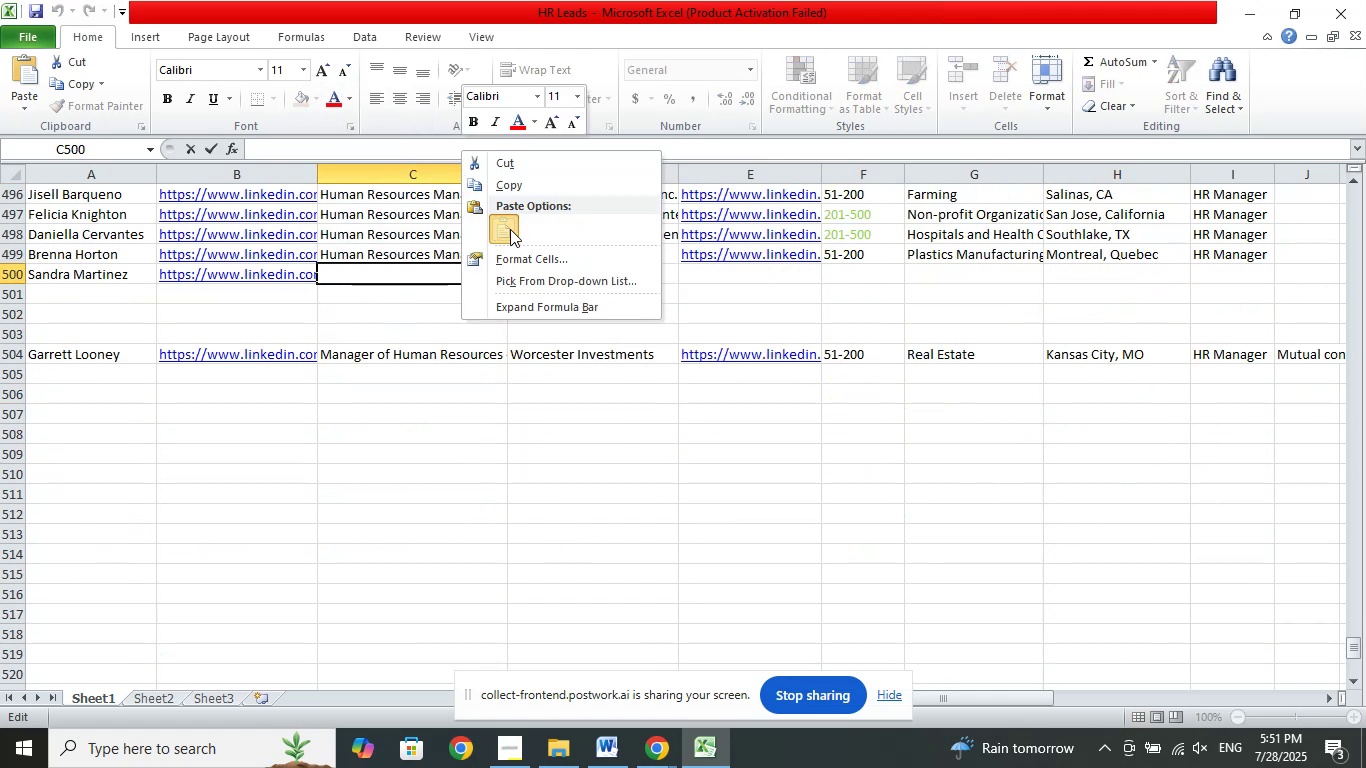 
left_click([510, 229])
 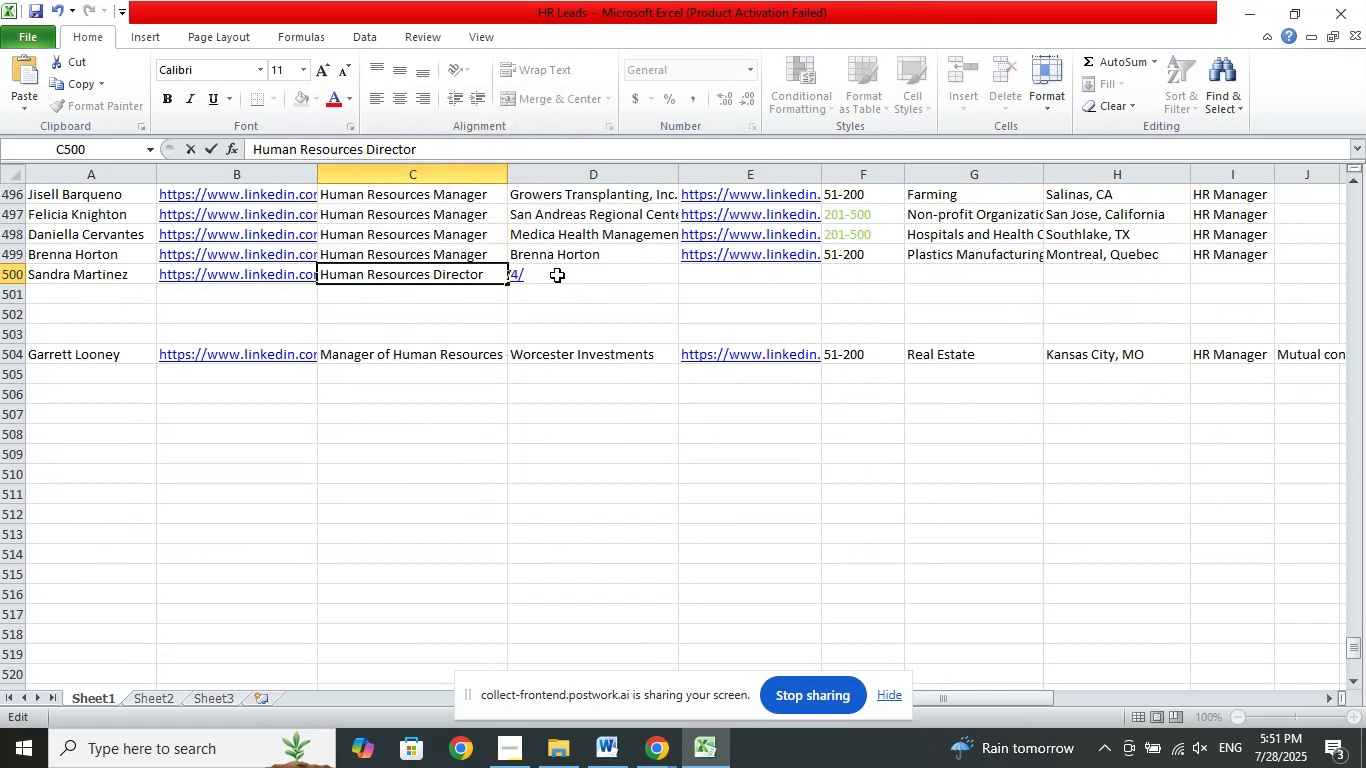 
left_click([558, 274])
 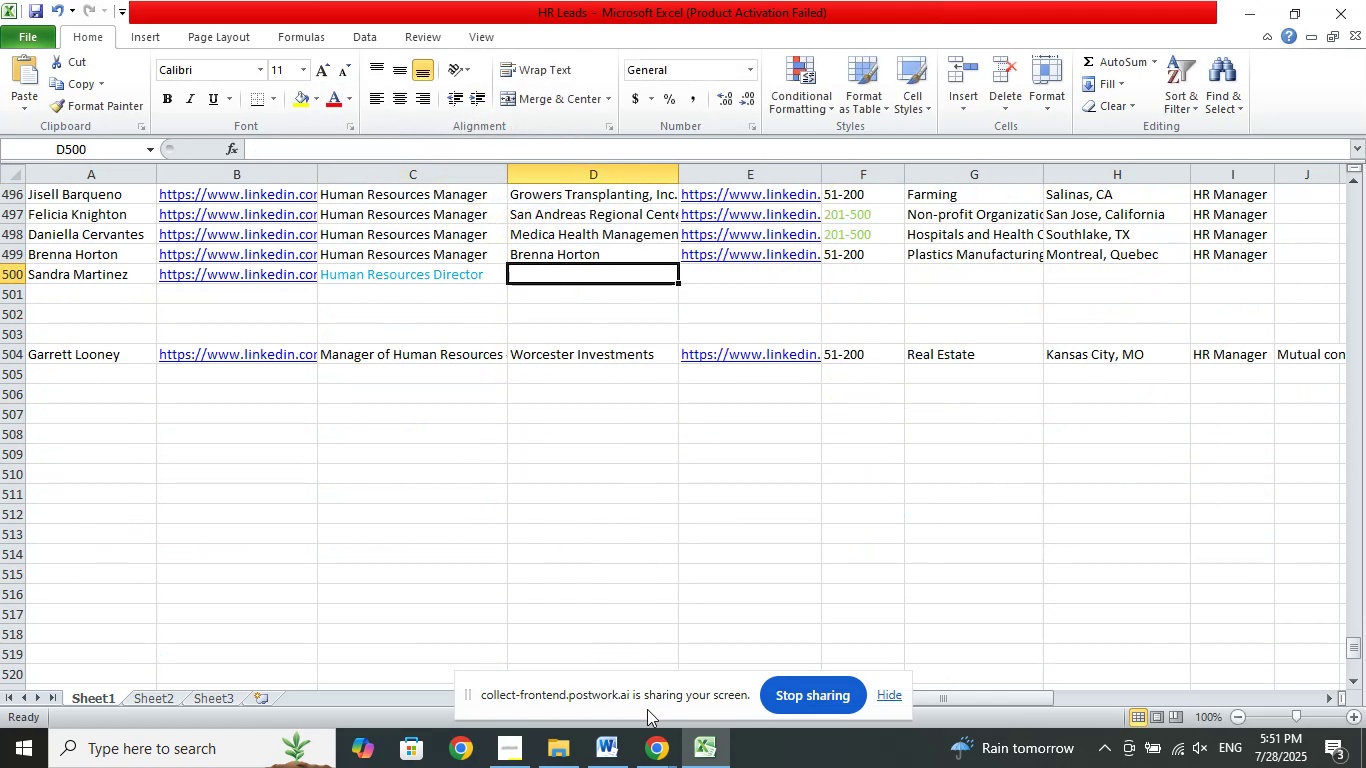 
left_click_drag(start_coordinate=[653, 740], to_coordinate=[655, 745])
 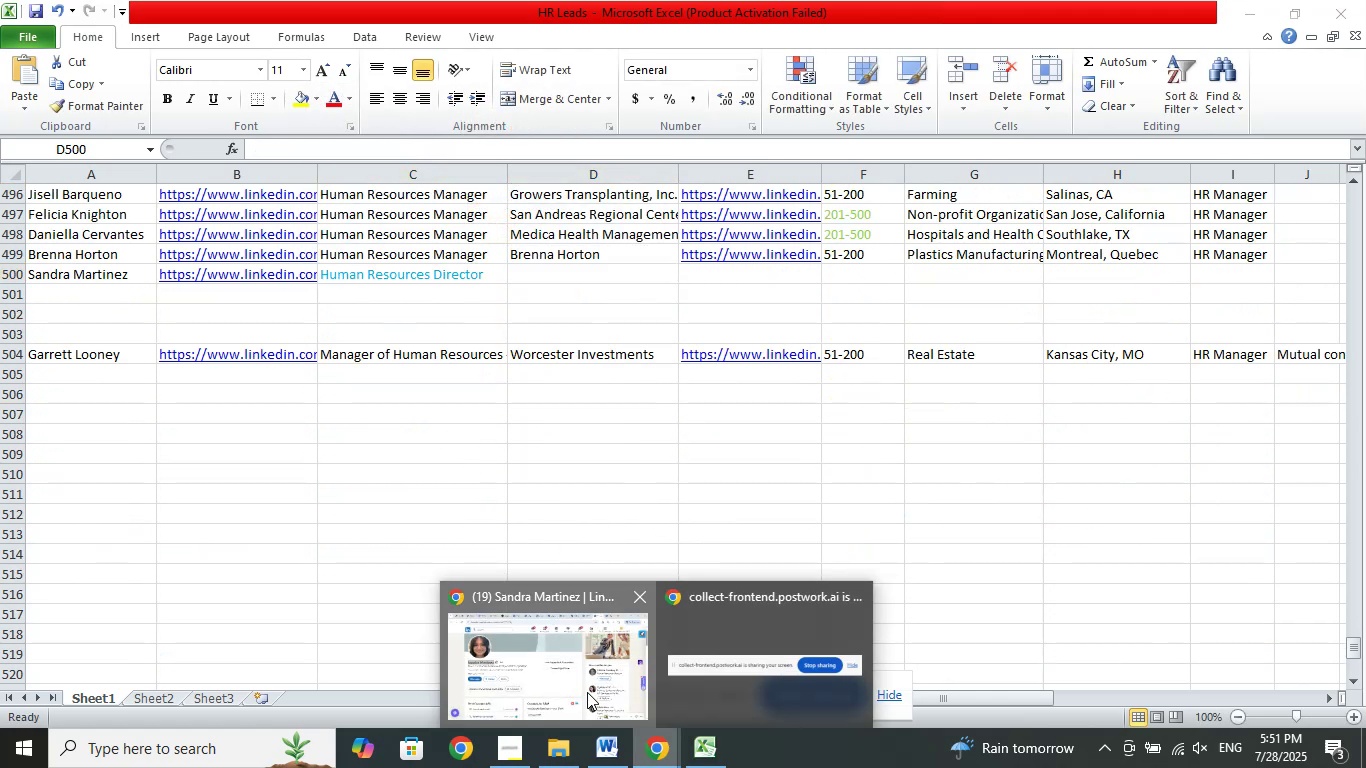 
double_click([587, 692])
 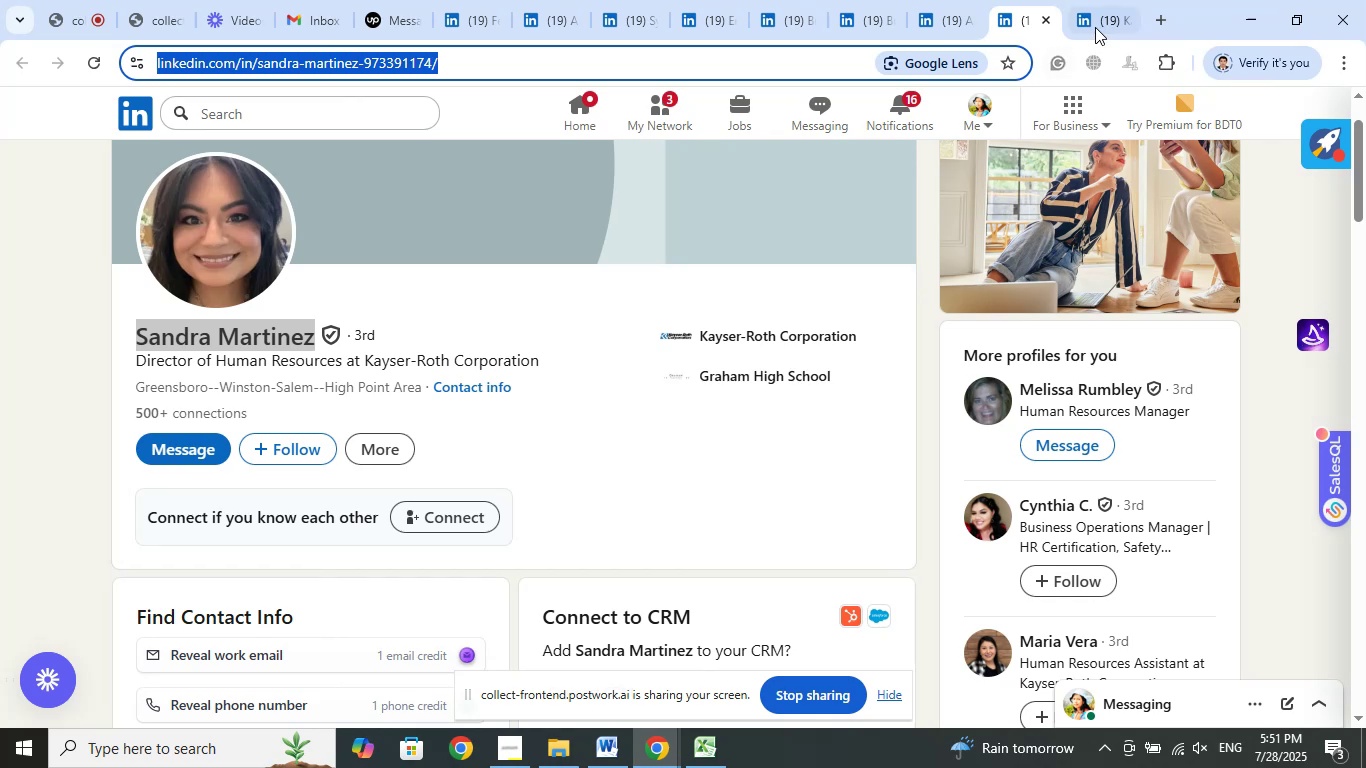 
left_click([1096, 23])
 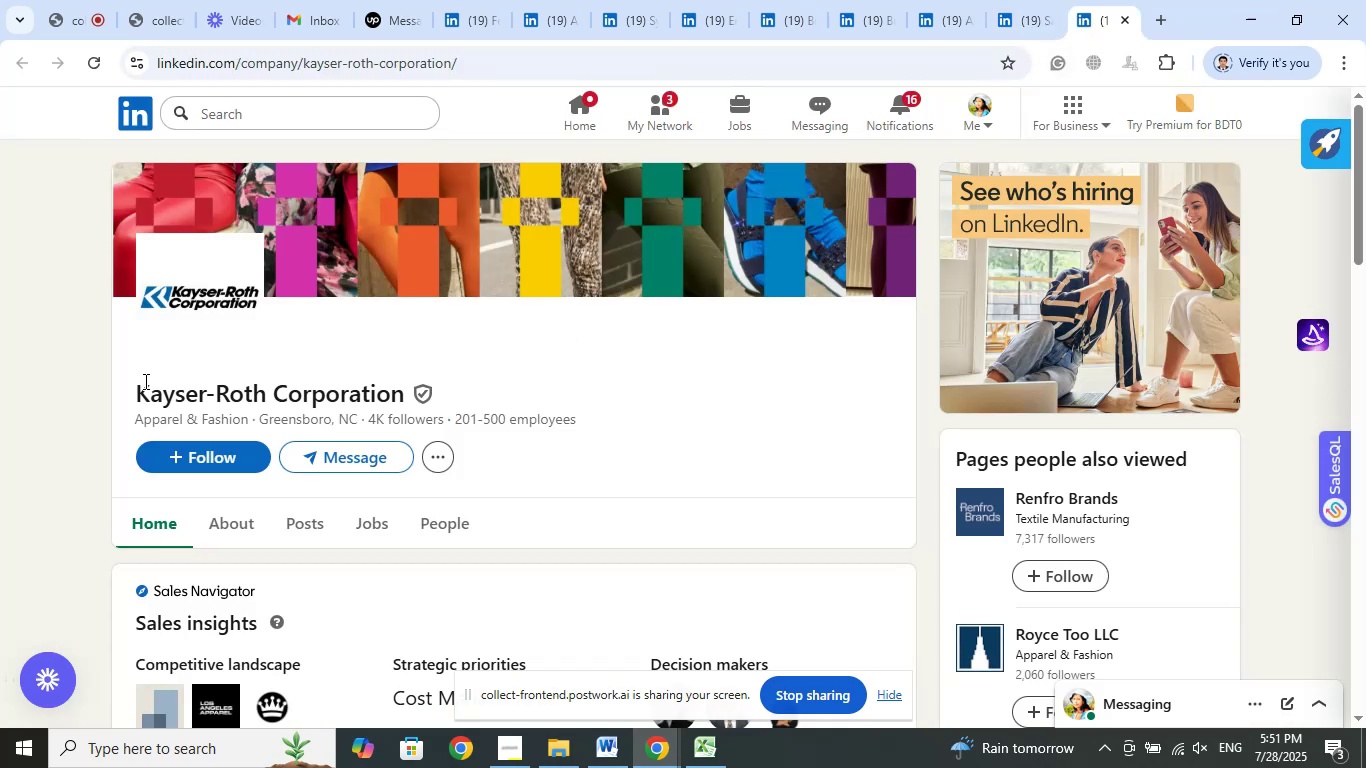 
left_click_drag(start_coordinate=[119, 394], to_coordinate=[404, 391])
 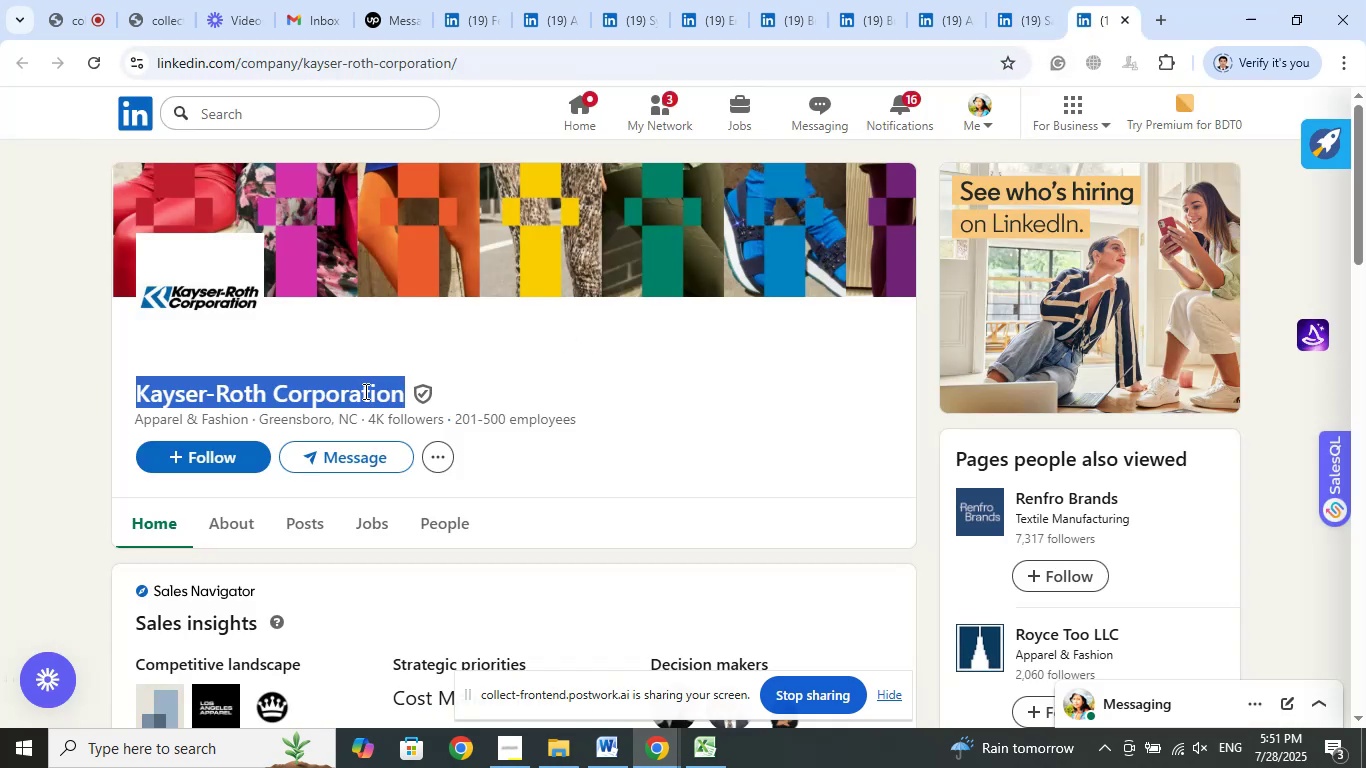 
right_click([364, 391])
 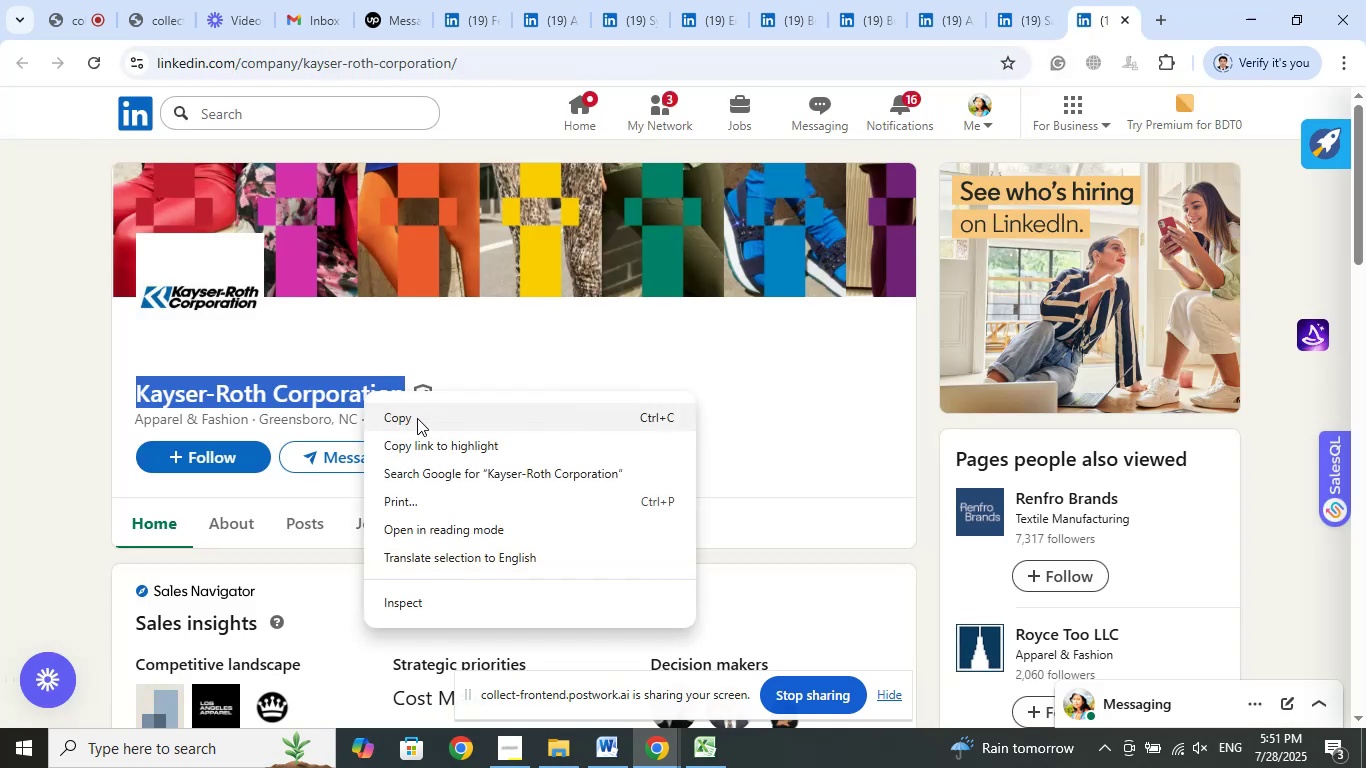 
left_click([417, 418])
 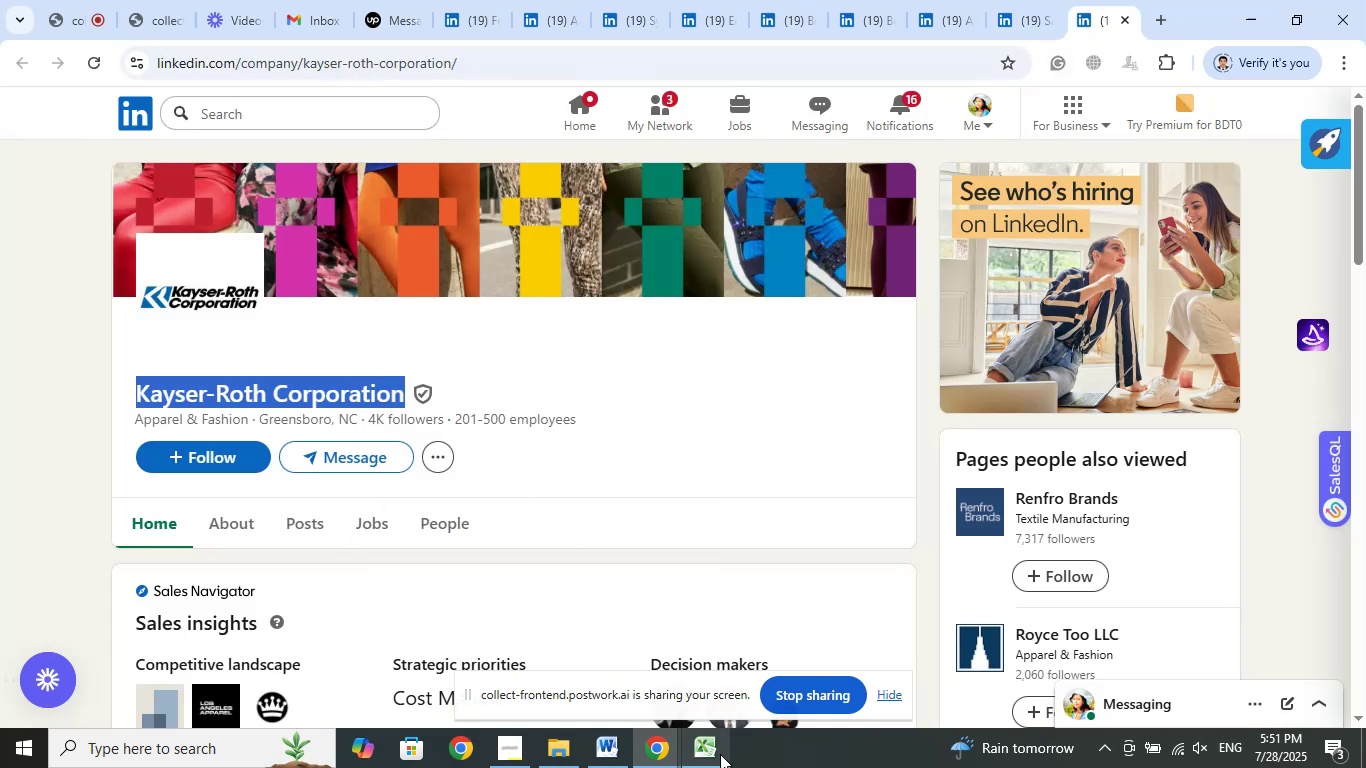 
left_click([713, 753])
 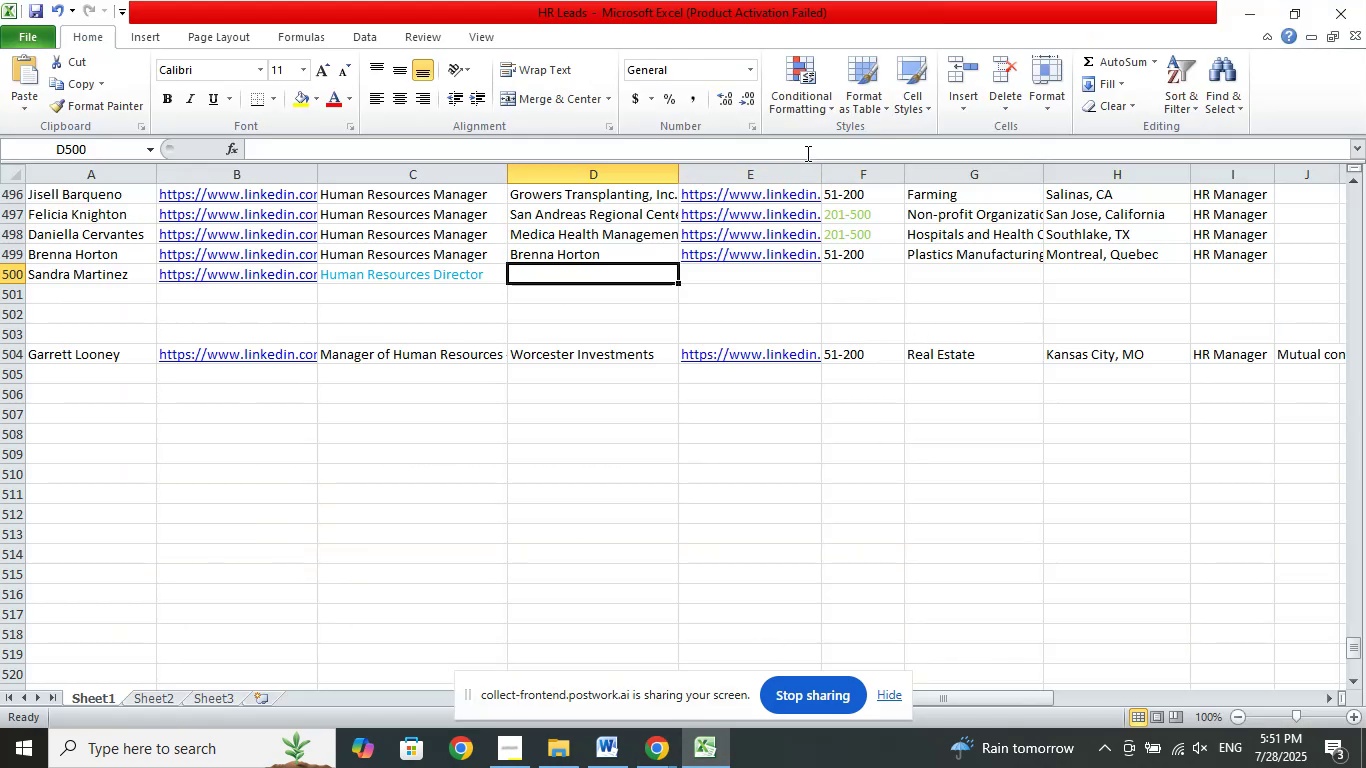 
left_click([808, 148])
 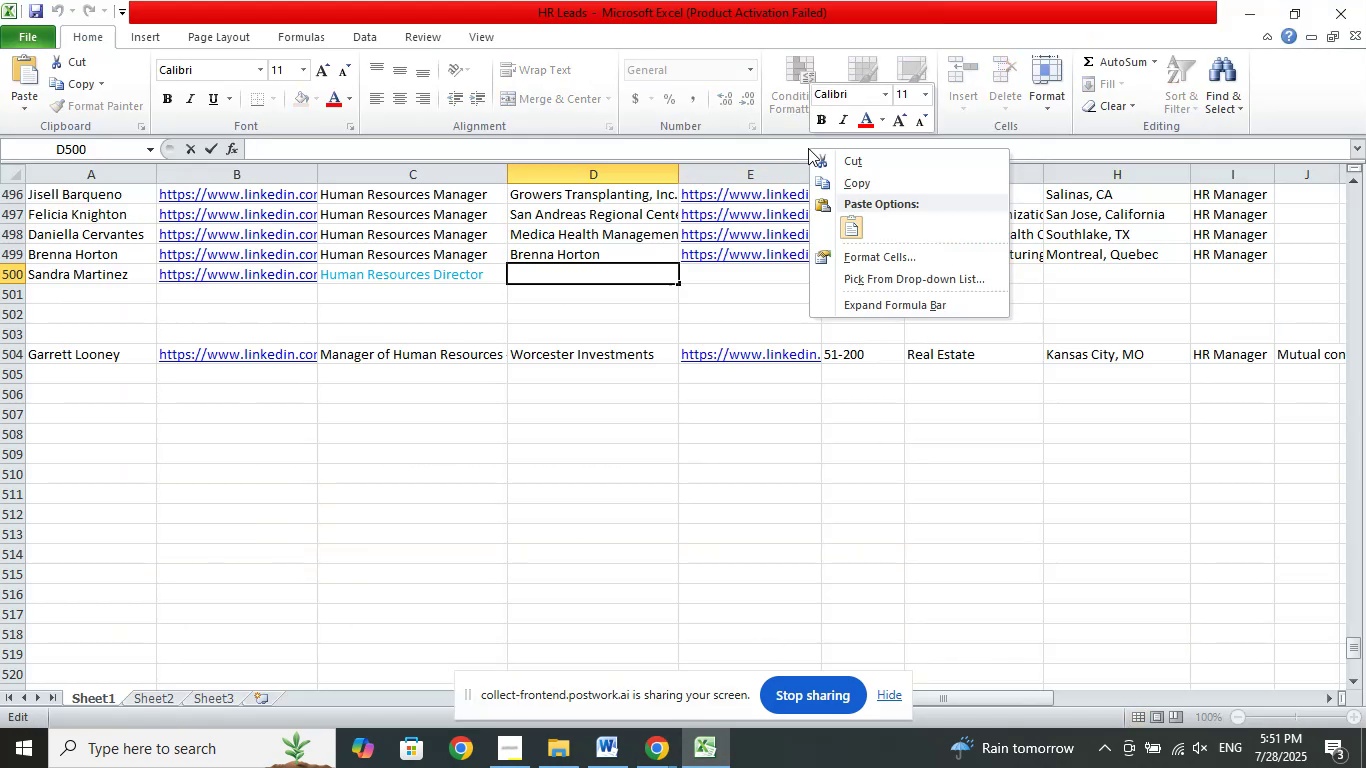 
right_click([808, 148])
 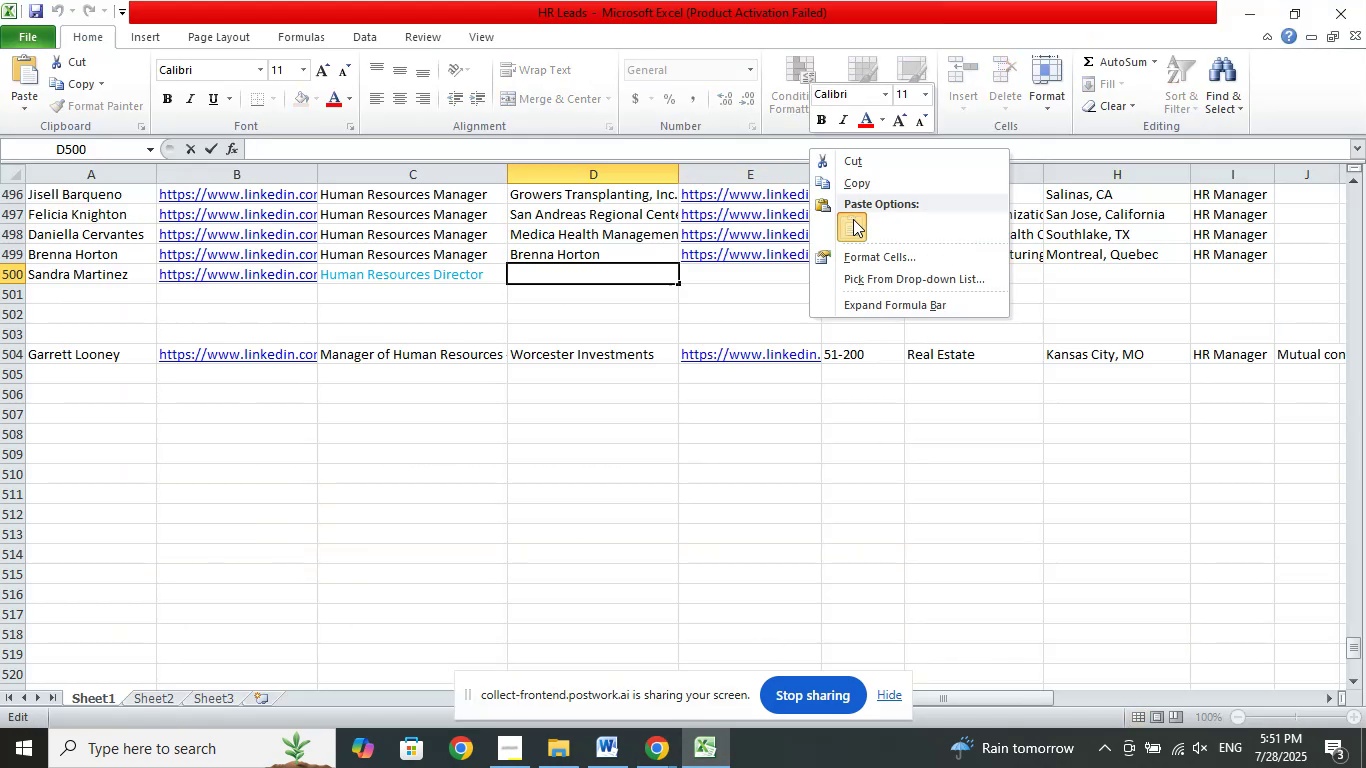 
left_click([853, 219])
 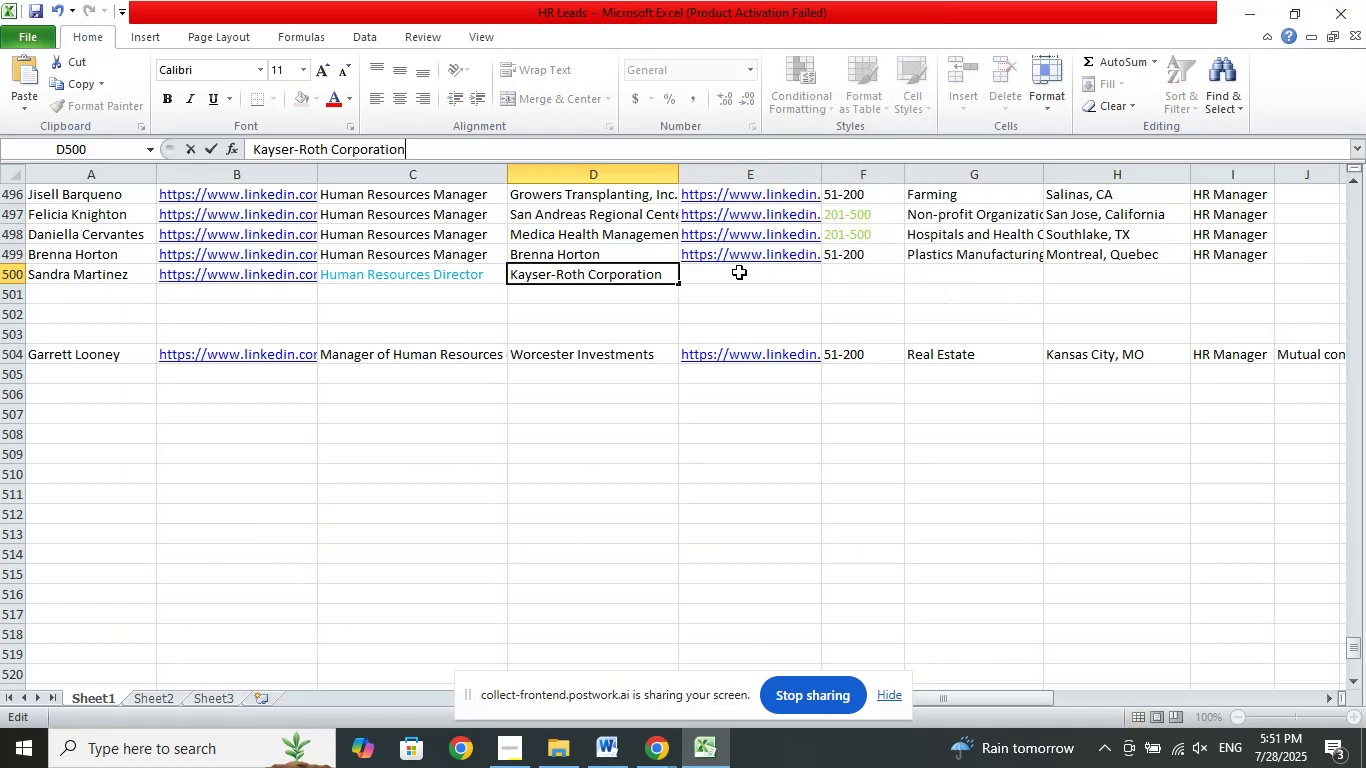 
left_click_drag(start_coordinate=[739, 272], to_coordinate=[744, 271])
 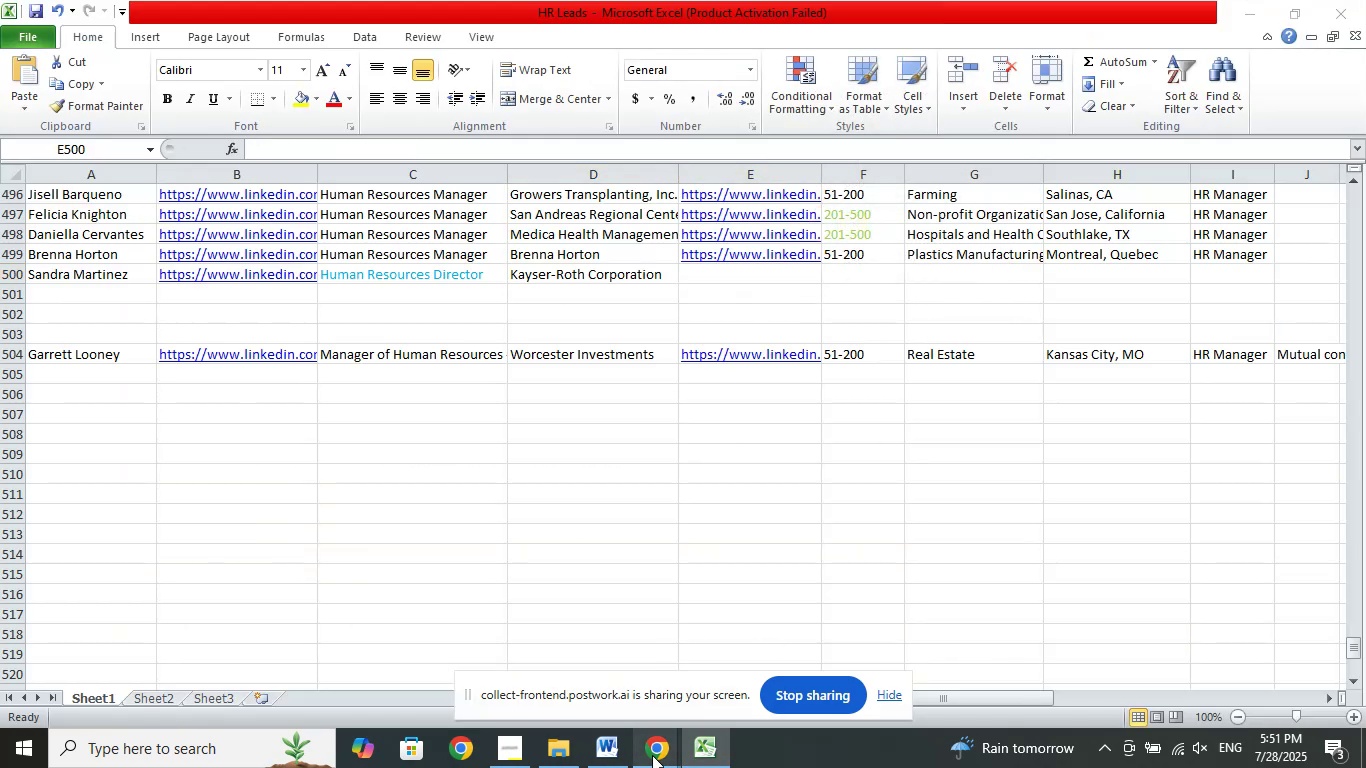 
double_click([528, 703])
 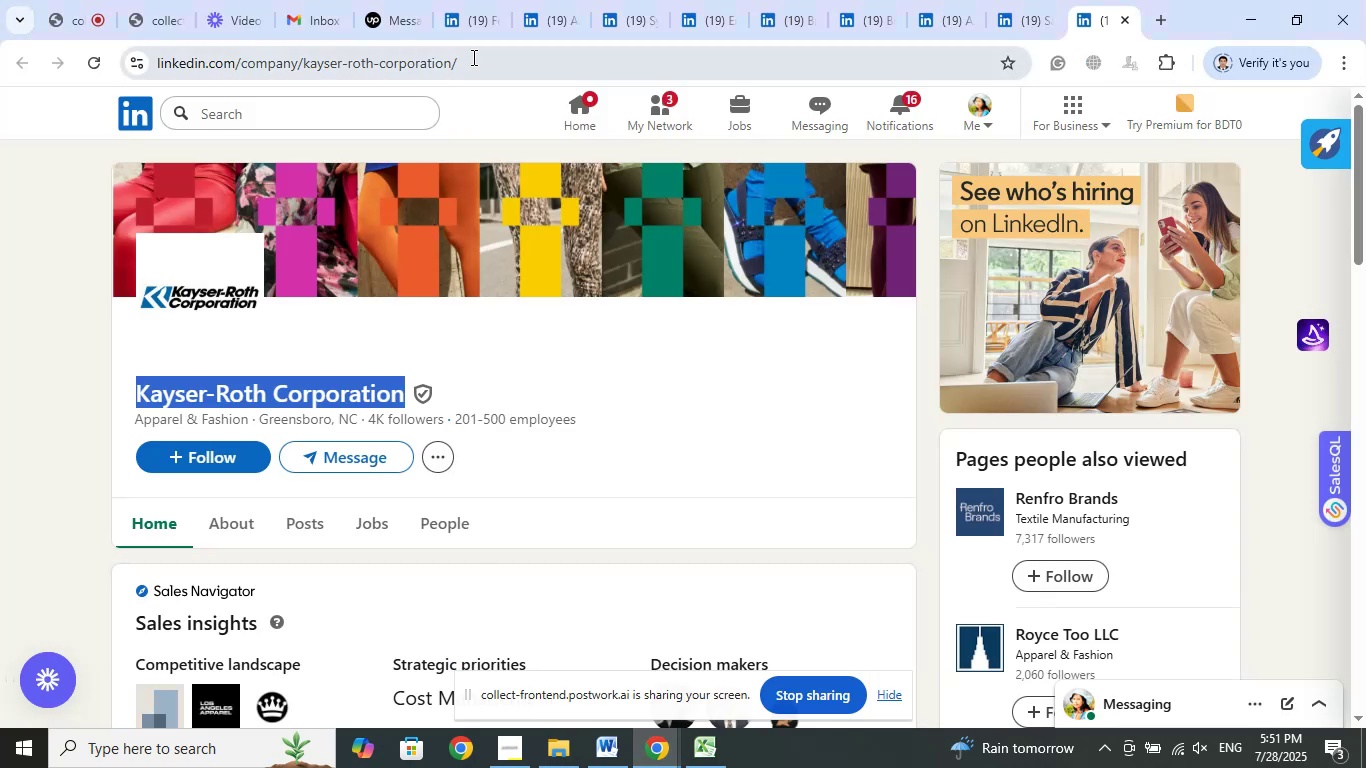 
left_click([472, 56])
 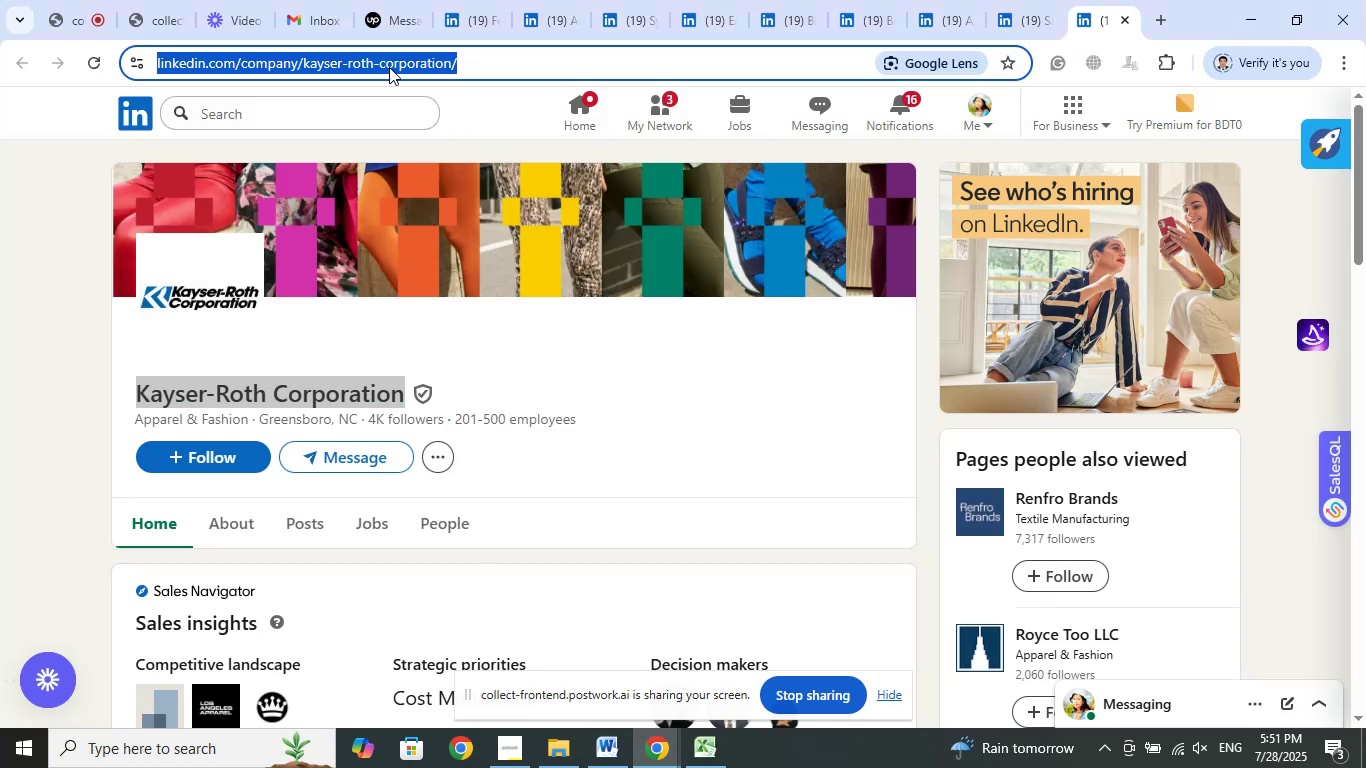 
right_click([389, 67])
 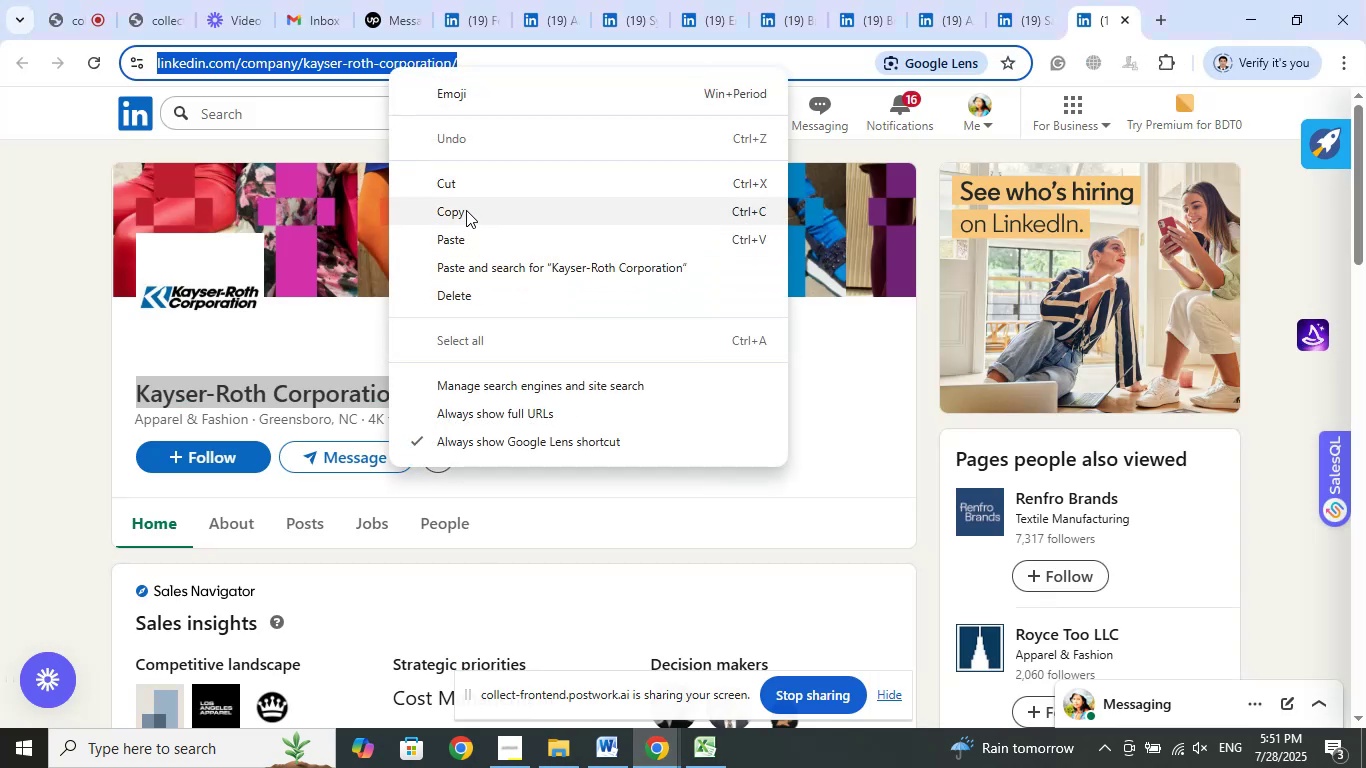 
left_click_drag(start_coordinate=[466, 210], to_coordinate=[472, 209])
 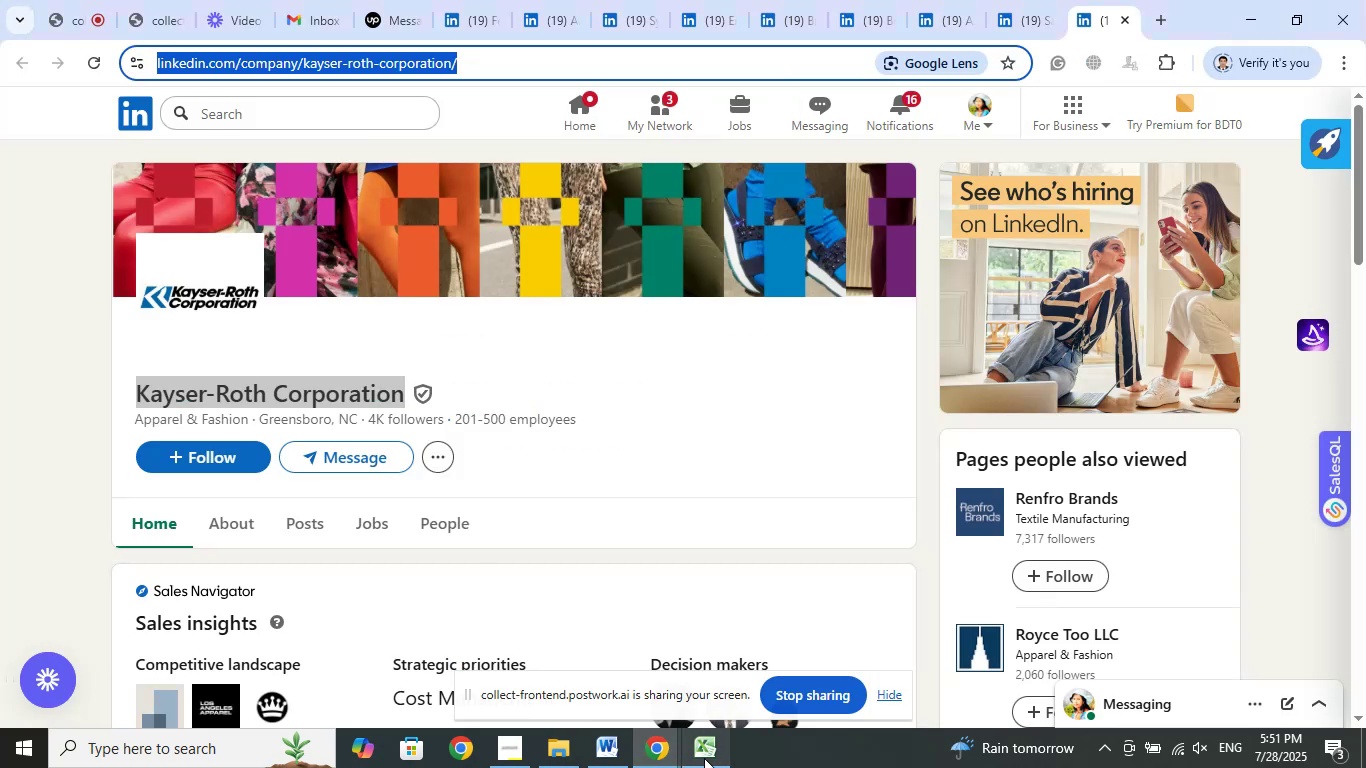 
left_click([704, 758])
 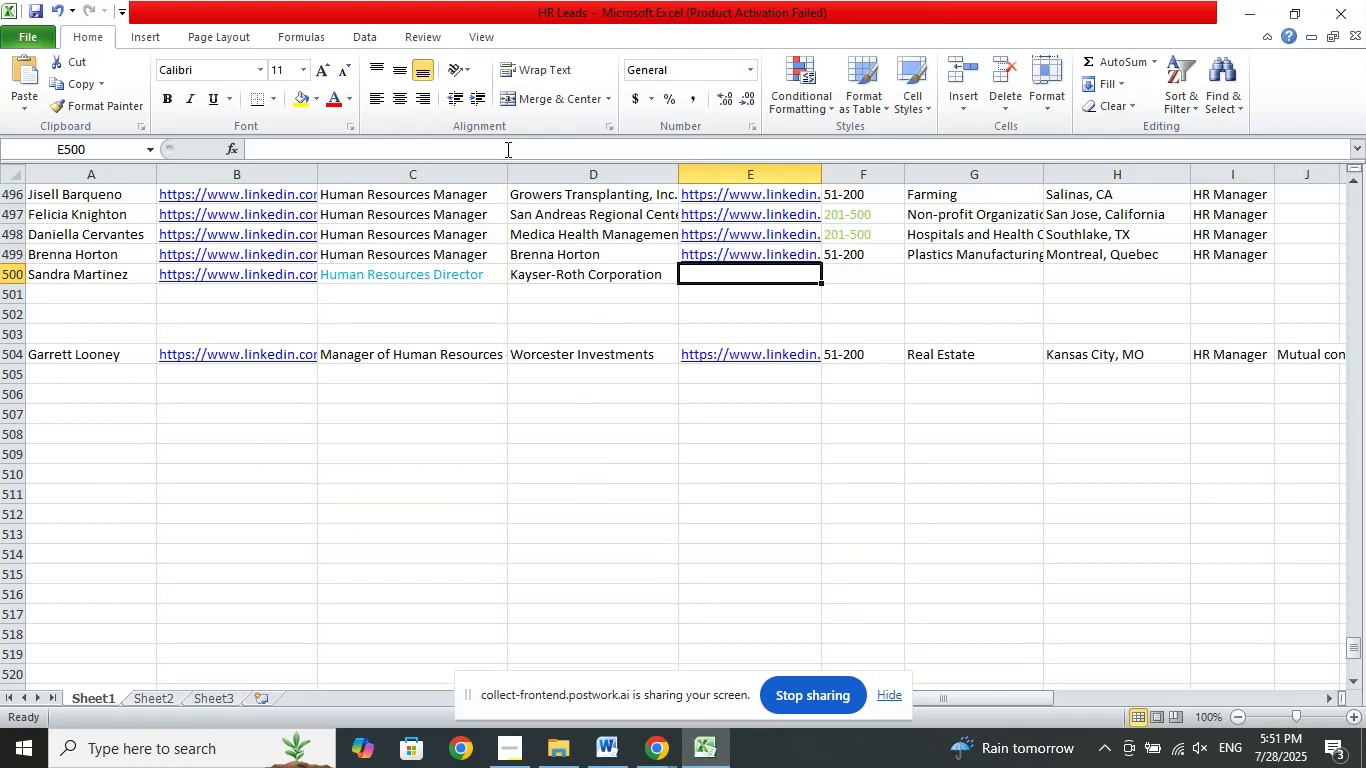 
left_click([507, 148])
 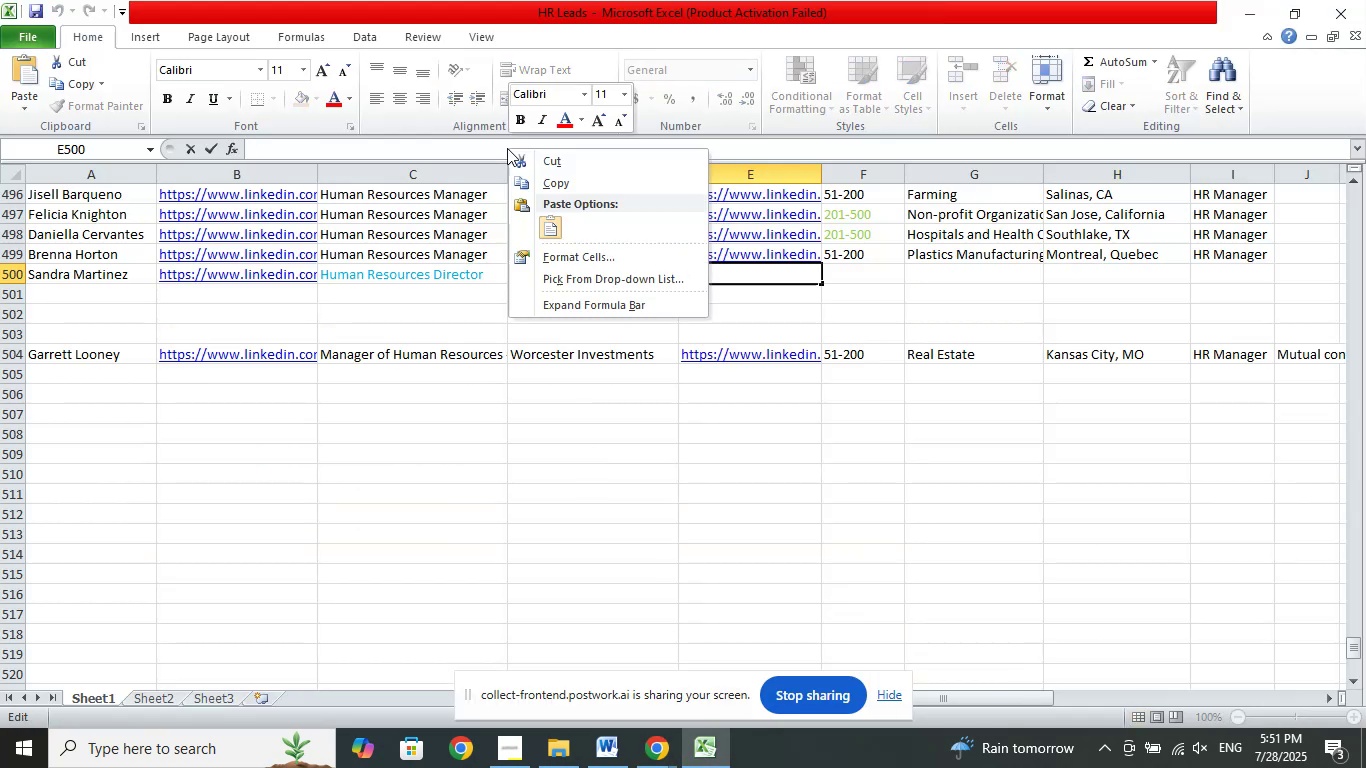 
right_click([507, 148])
 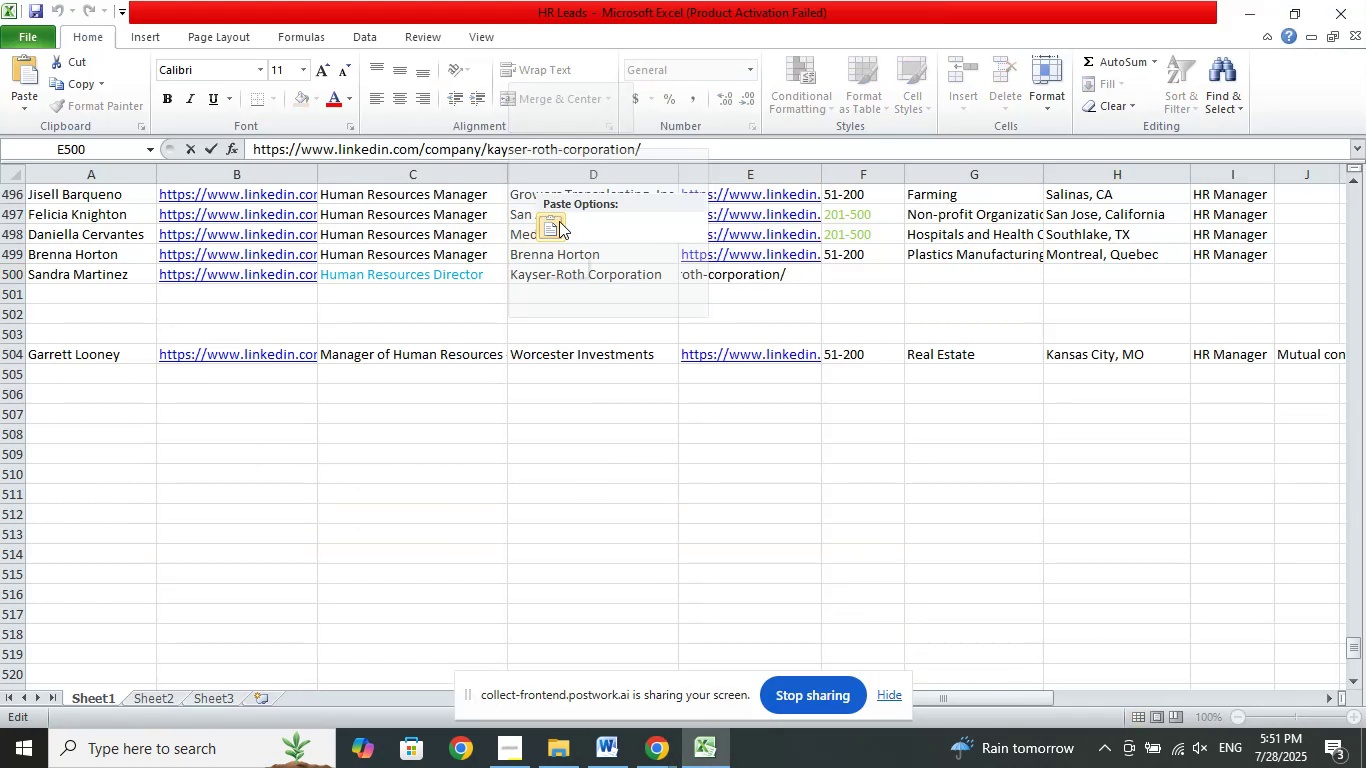 
left_click([559, 221])
 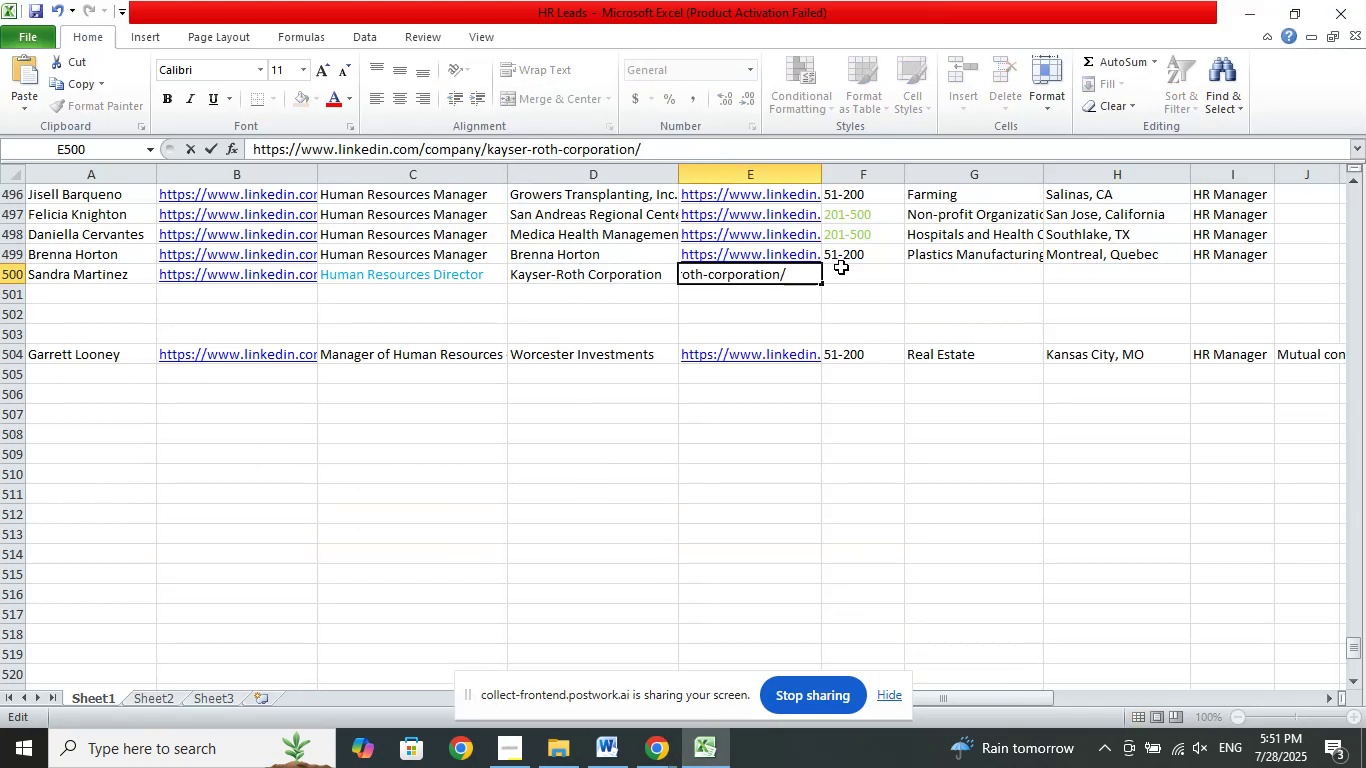 
left_click([841, 267])
 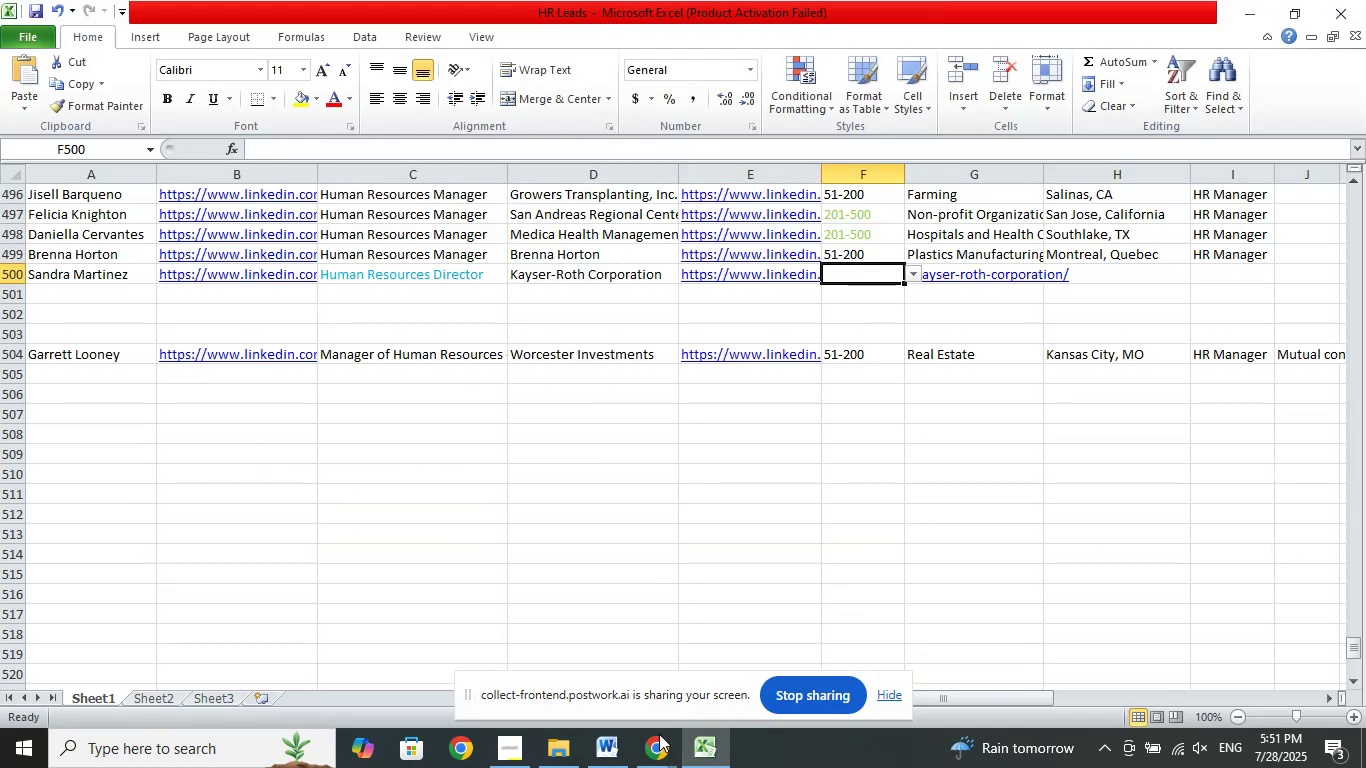 
left_click([653, 740])
 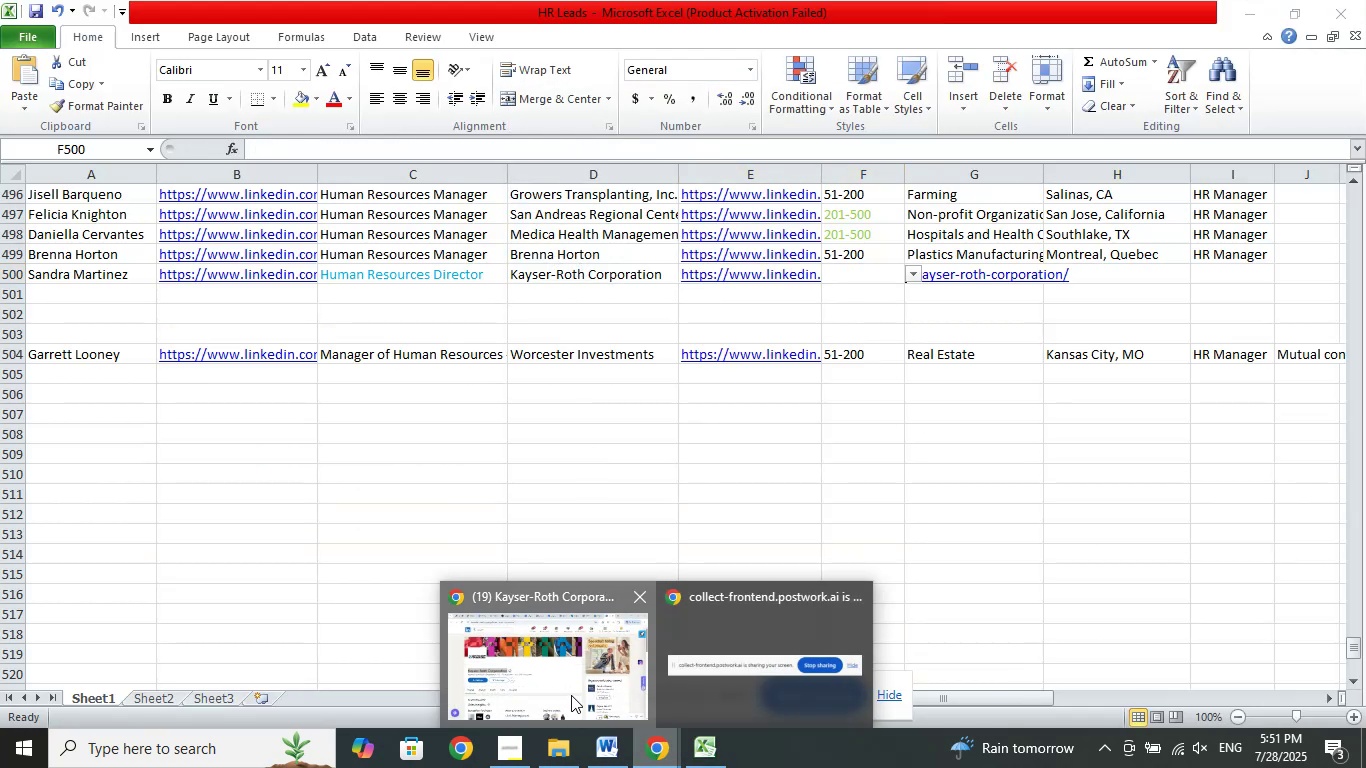 
double_click([571, 695])
 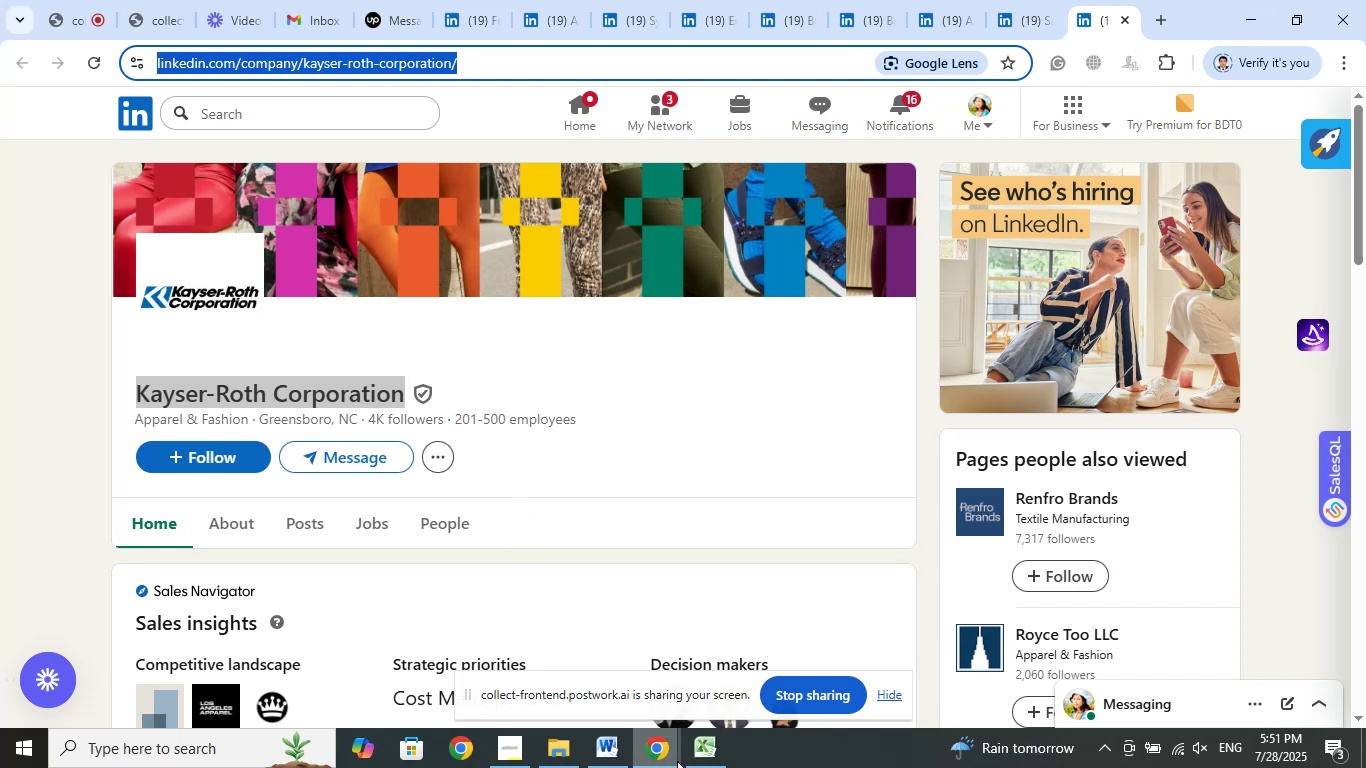 
left_click([703, 755])
 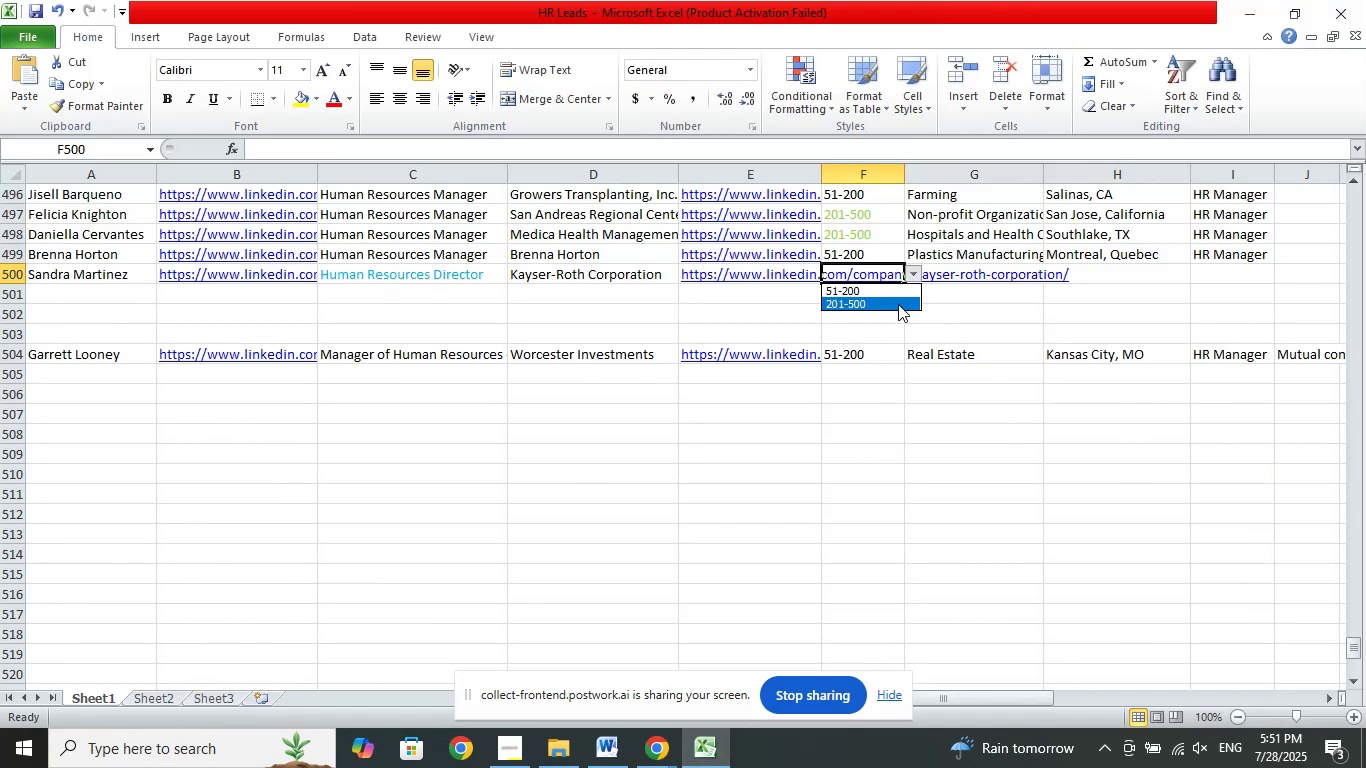 
left_click([898, 304])
 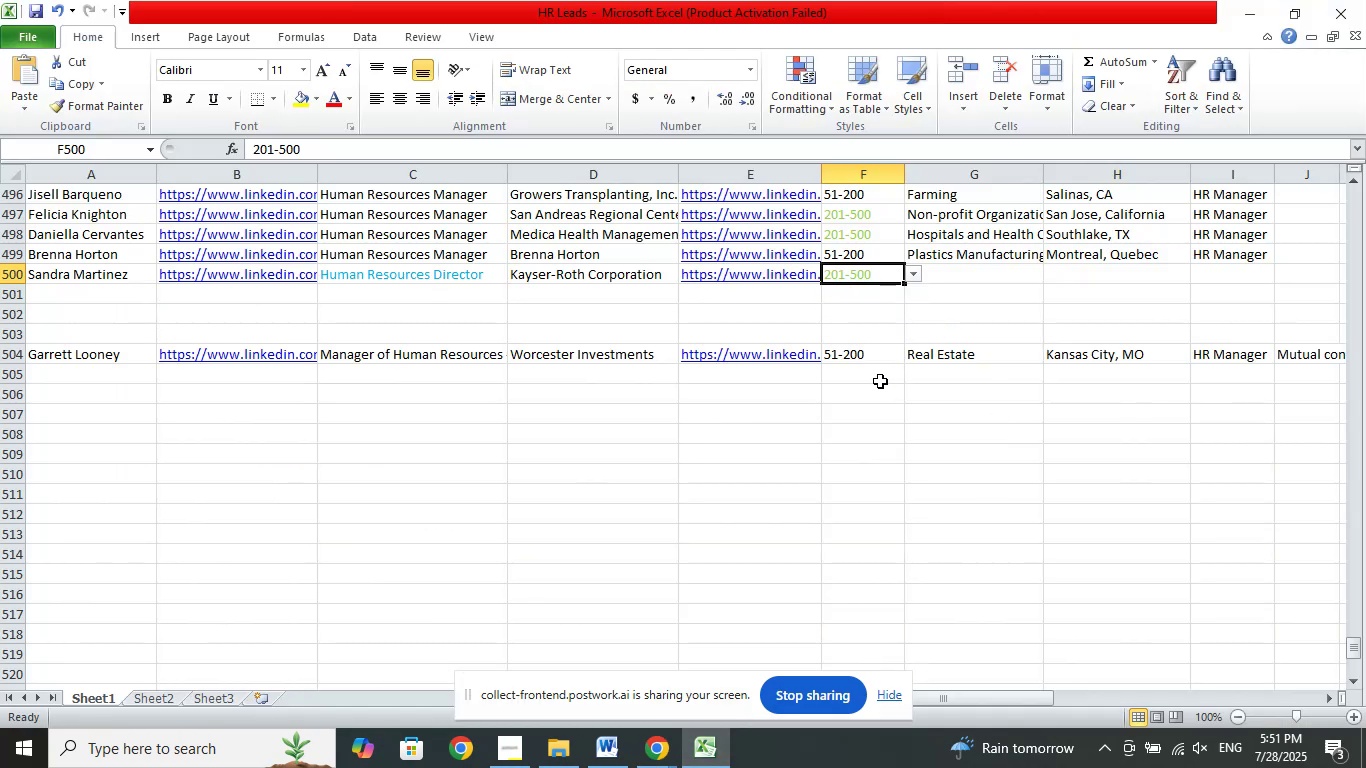 
wait(10.48)
 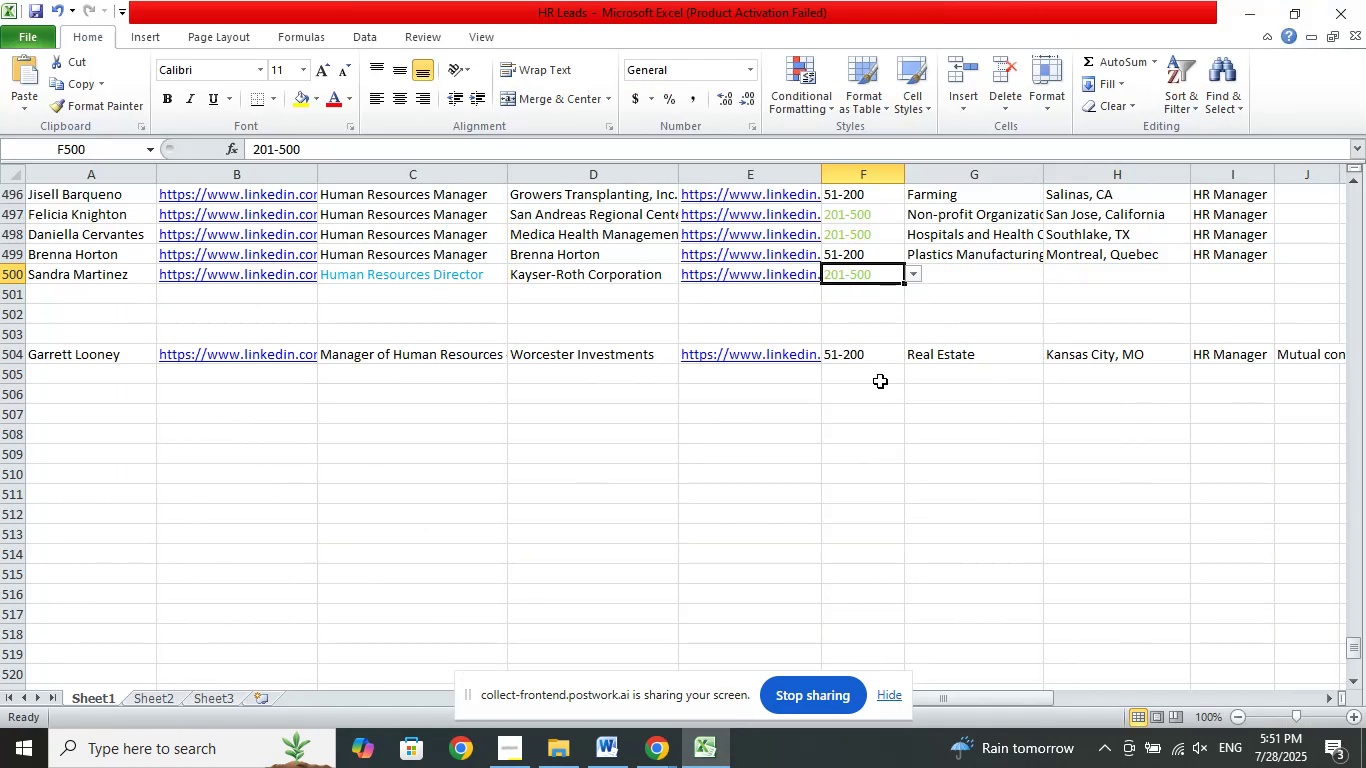 
left_click([984, 273])
 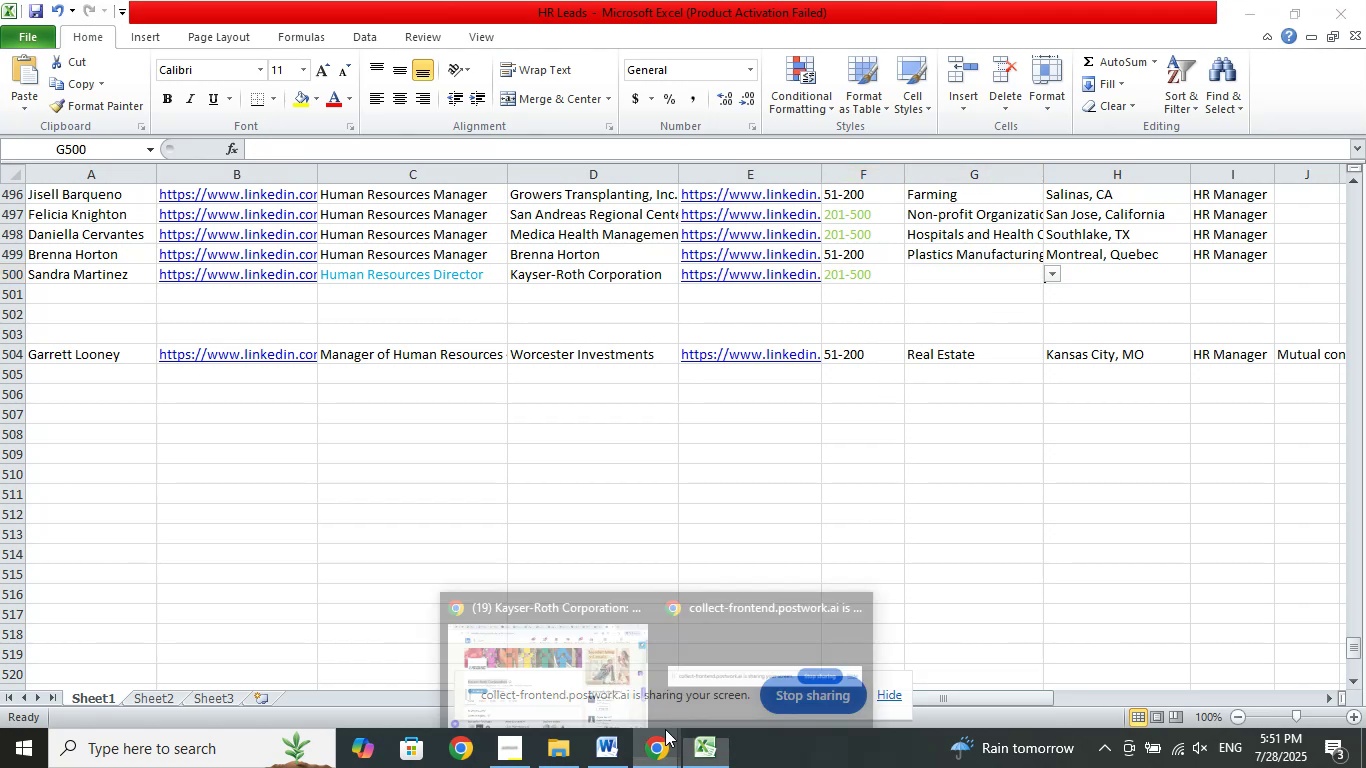 
double_click([591, 680])
 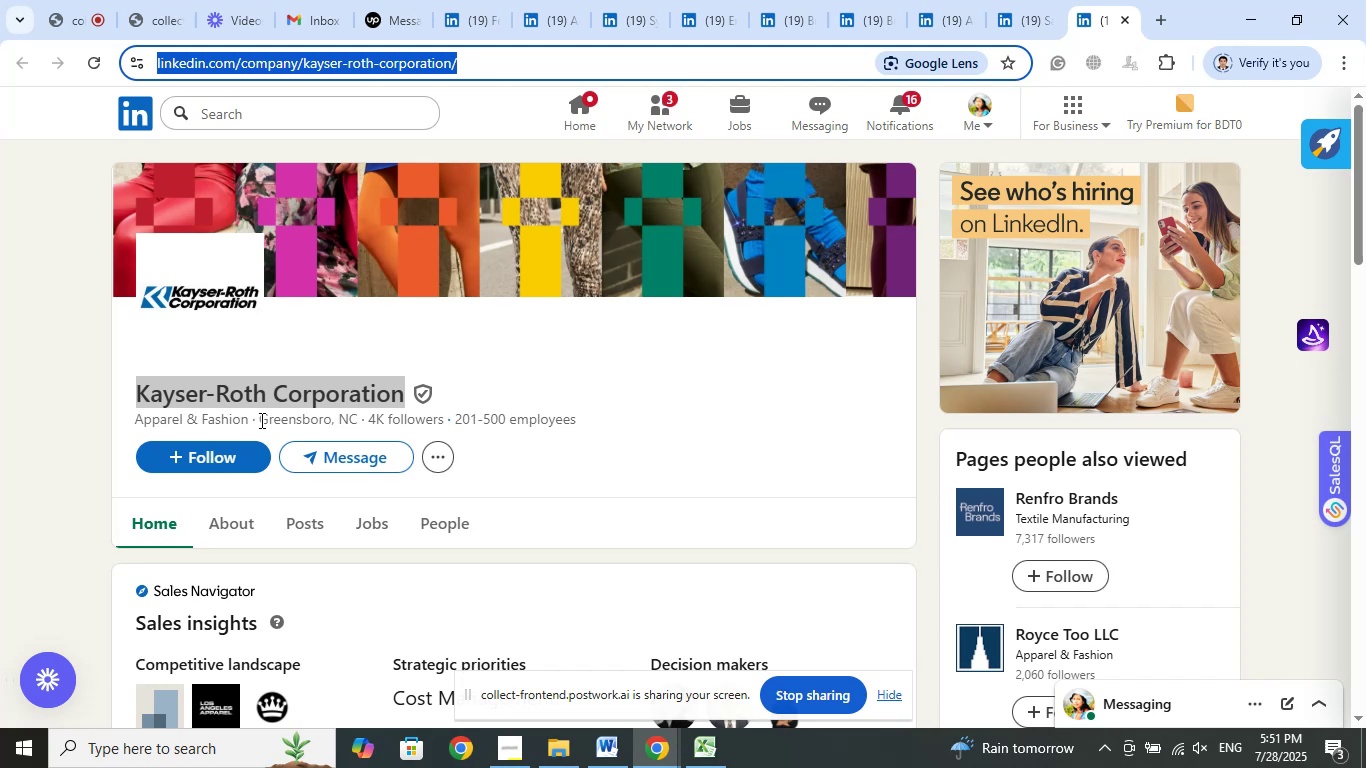 
wait(5.76)
 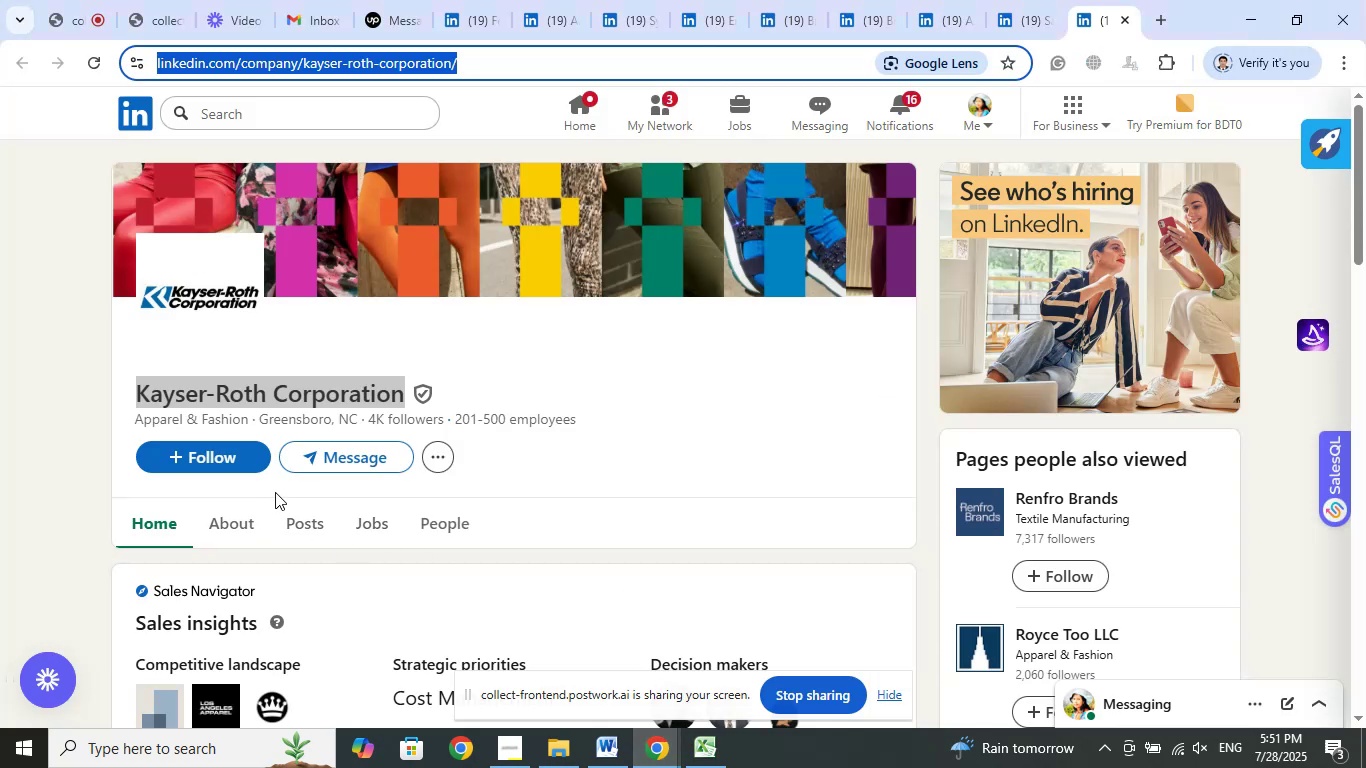 
left_click_drag(start_coordinate=[114, 418], to_coordinate=[247, 419])
 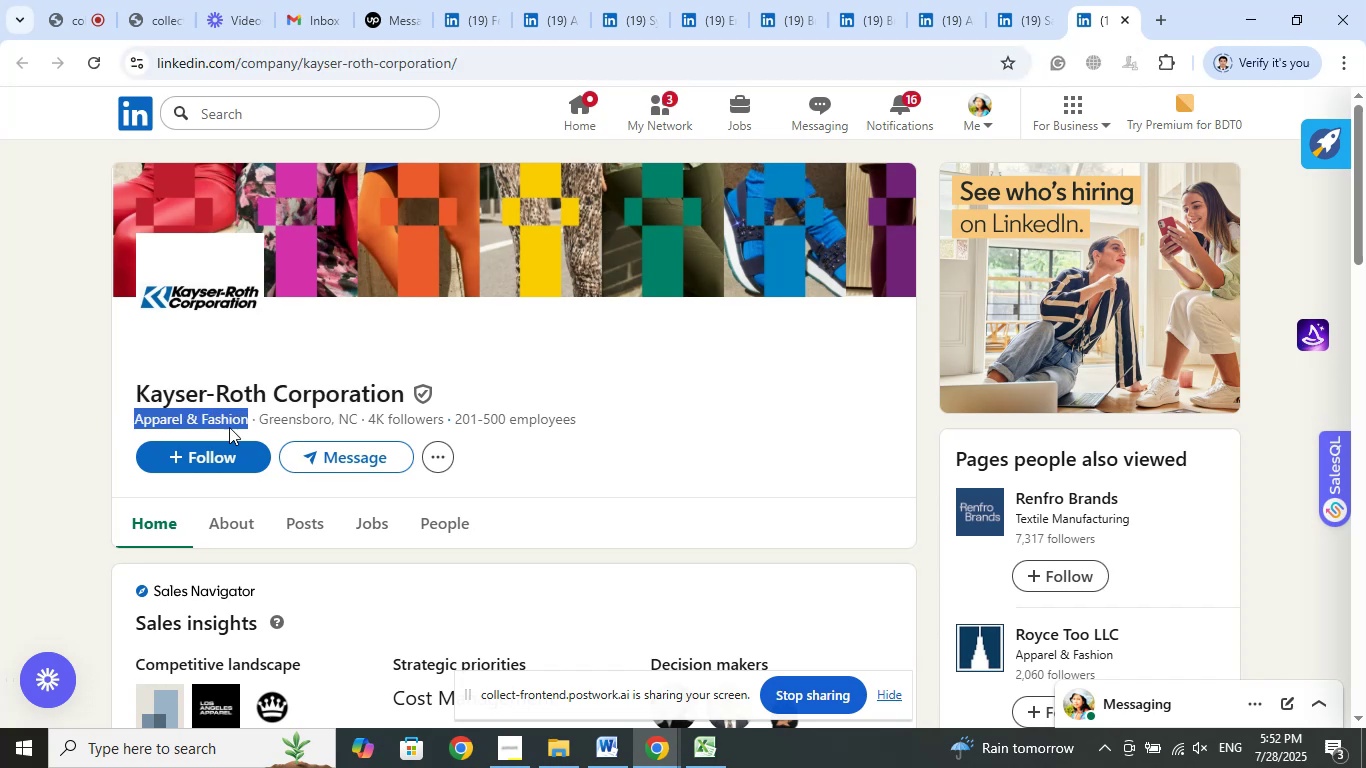 
right_click([229, 423])
 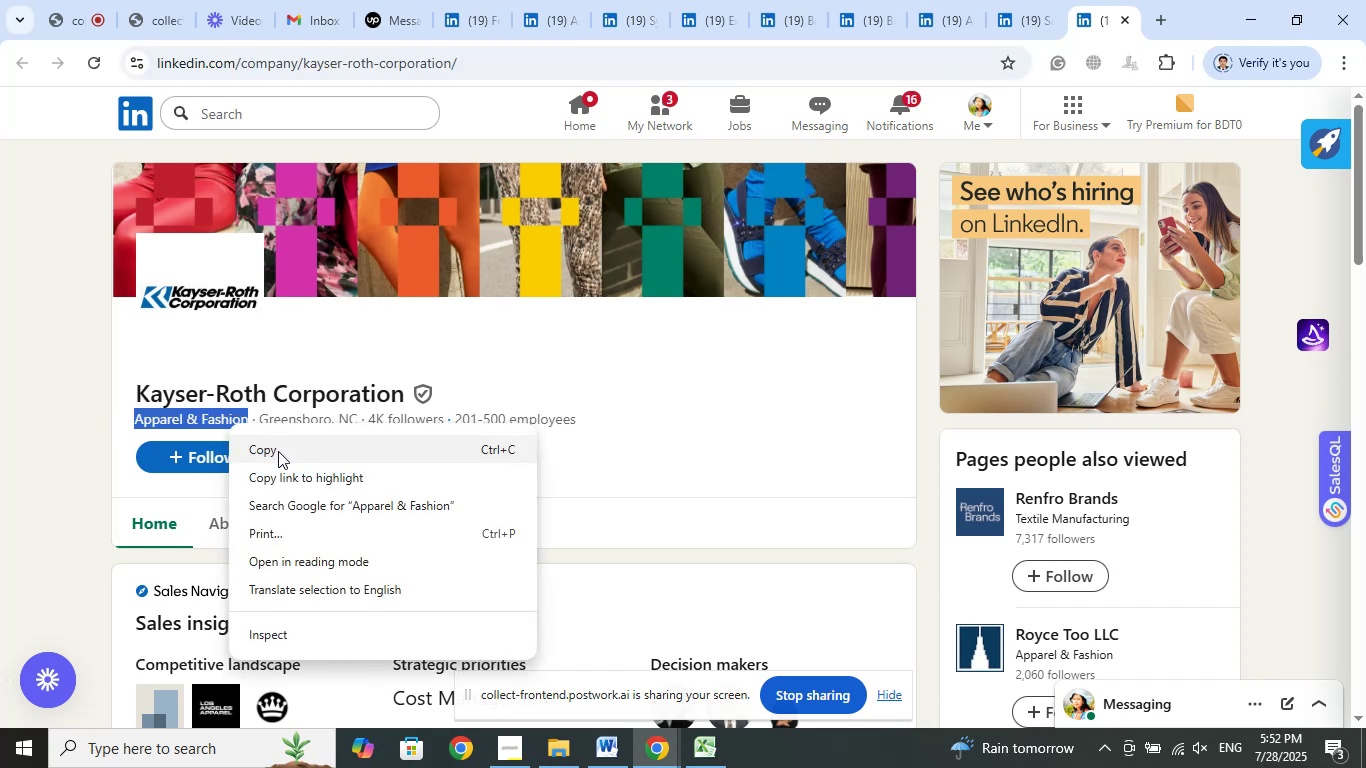 
left_click([278, 451])
 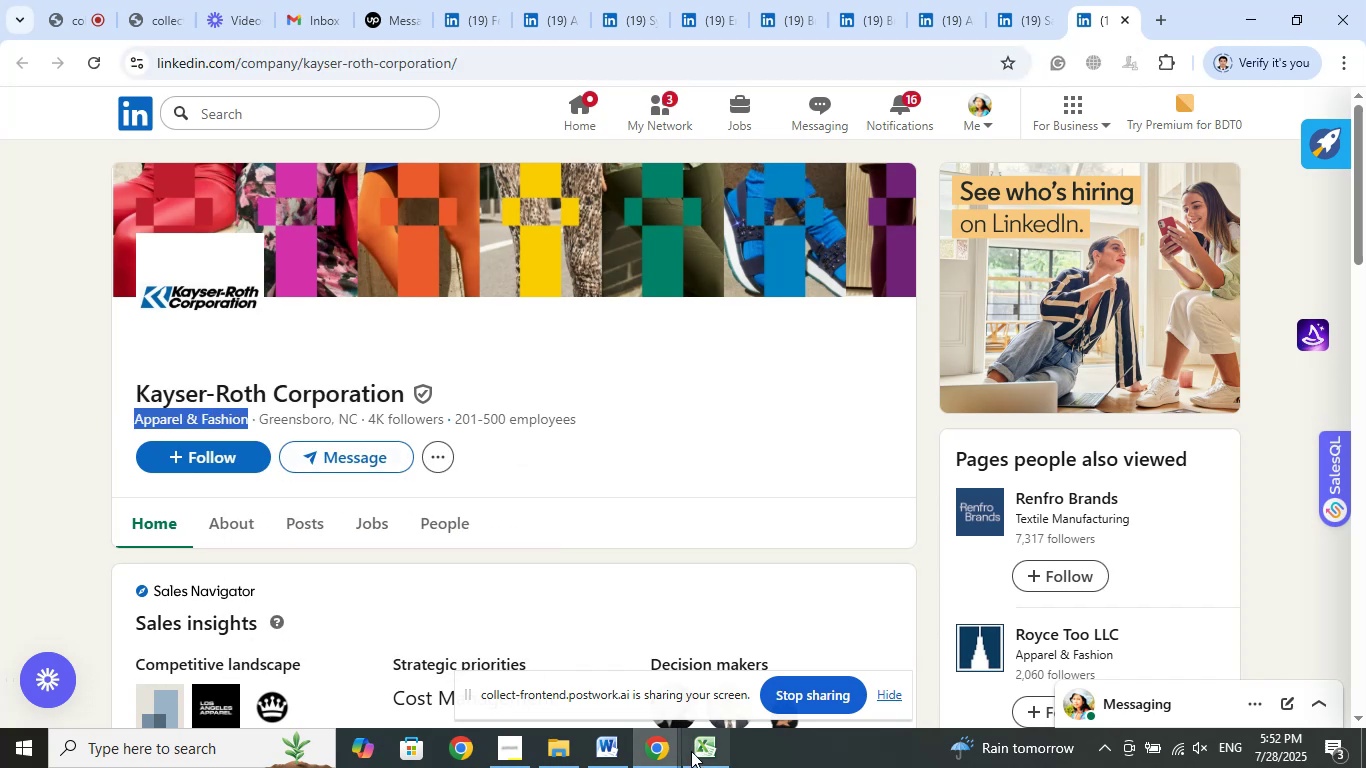 
left_click([692, 752])
 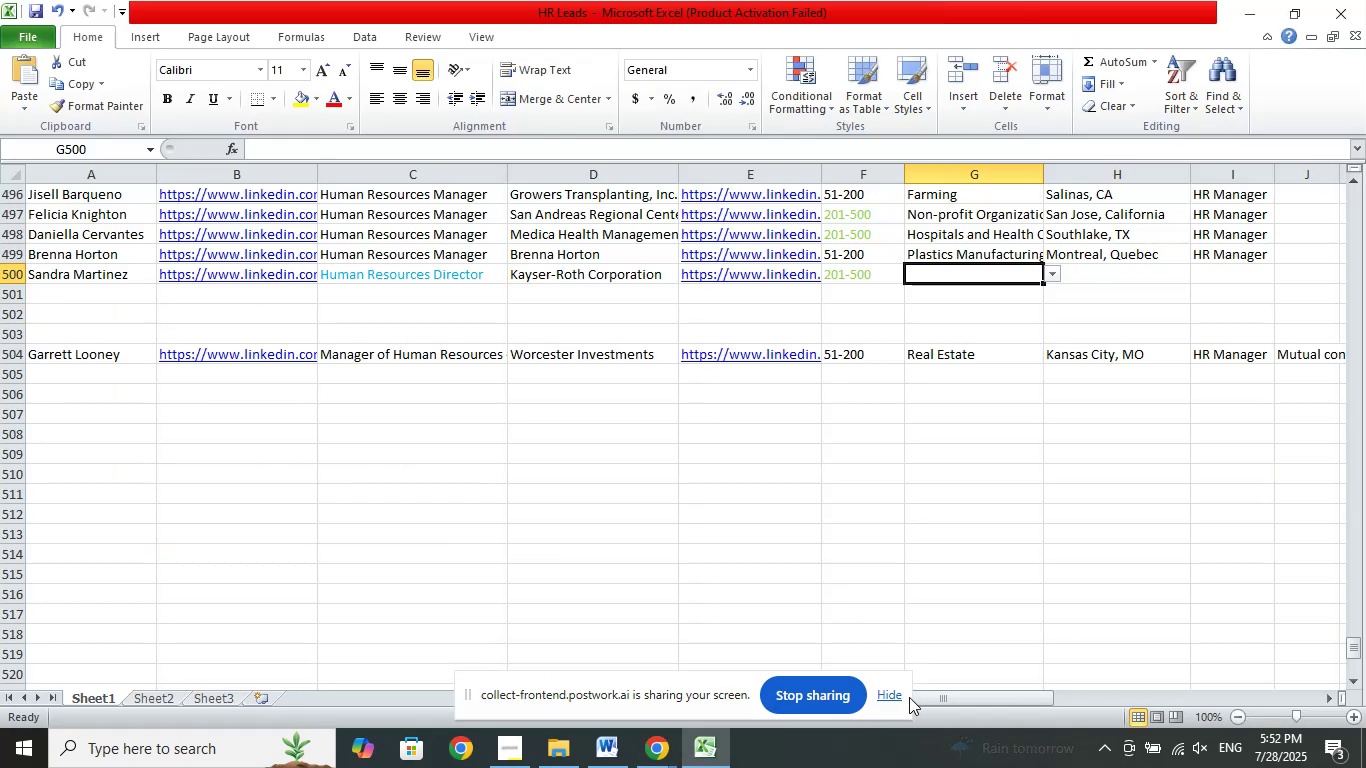 
left_click_drag(start_coordinate=[917, 698], to_coordinate=[1282, 676])
 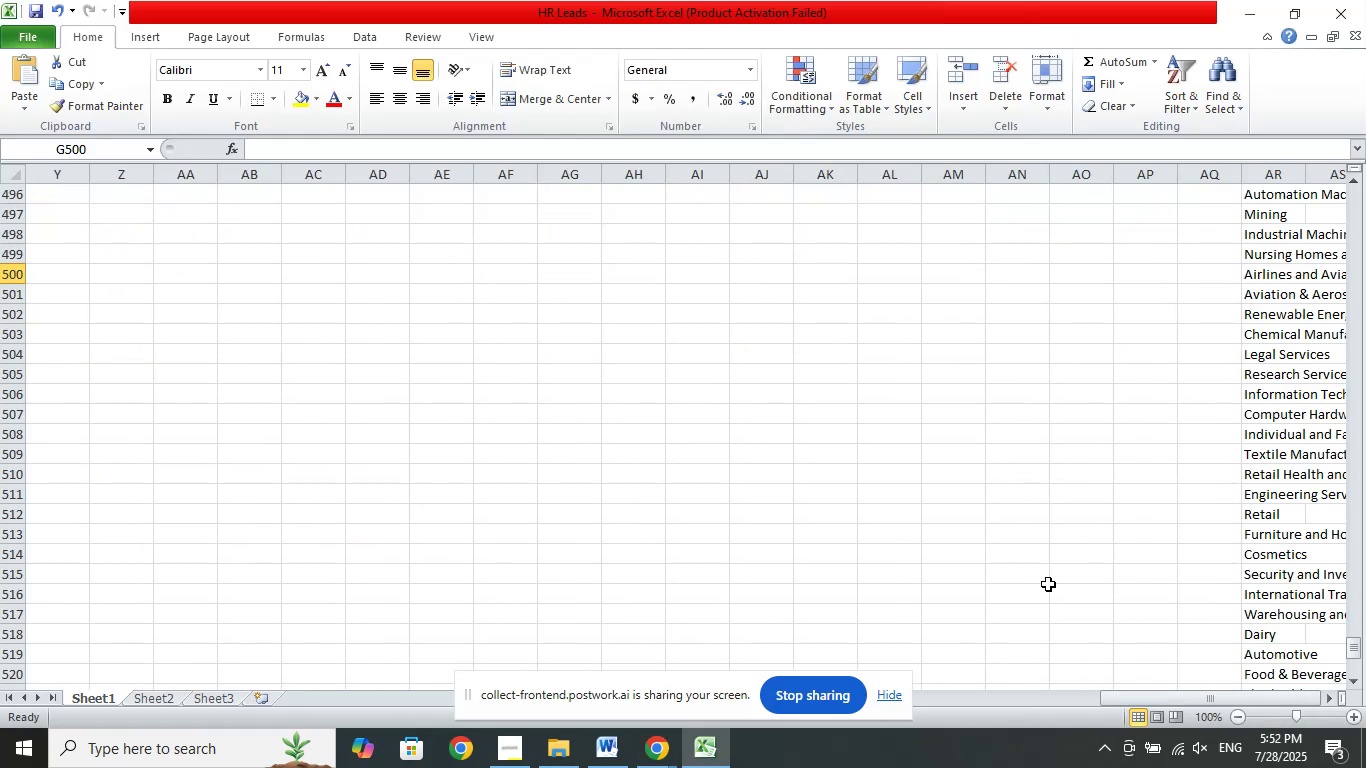 
scroll: coordinate [1098, 582], scroll_direction: down, amount: 9.0
 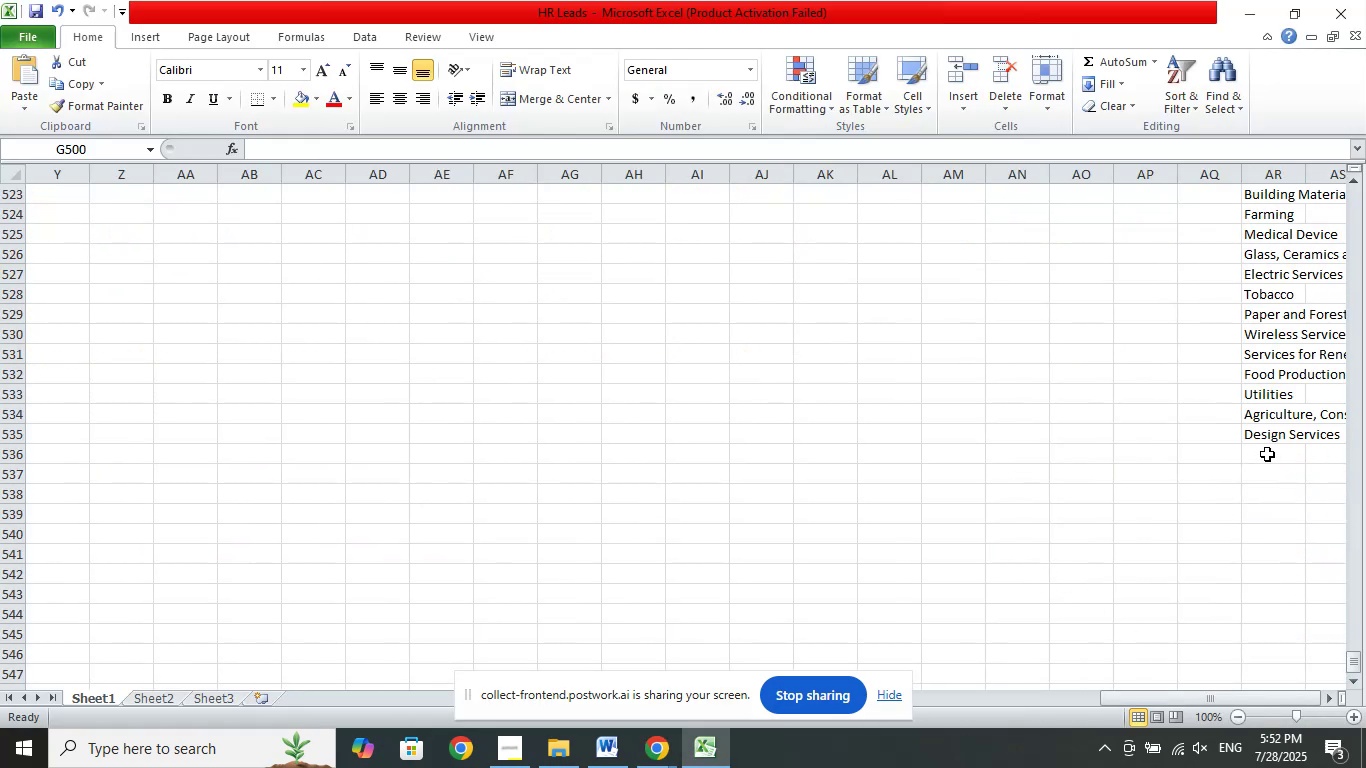 
left_click([1267, 454])
 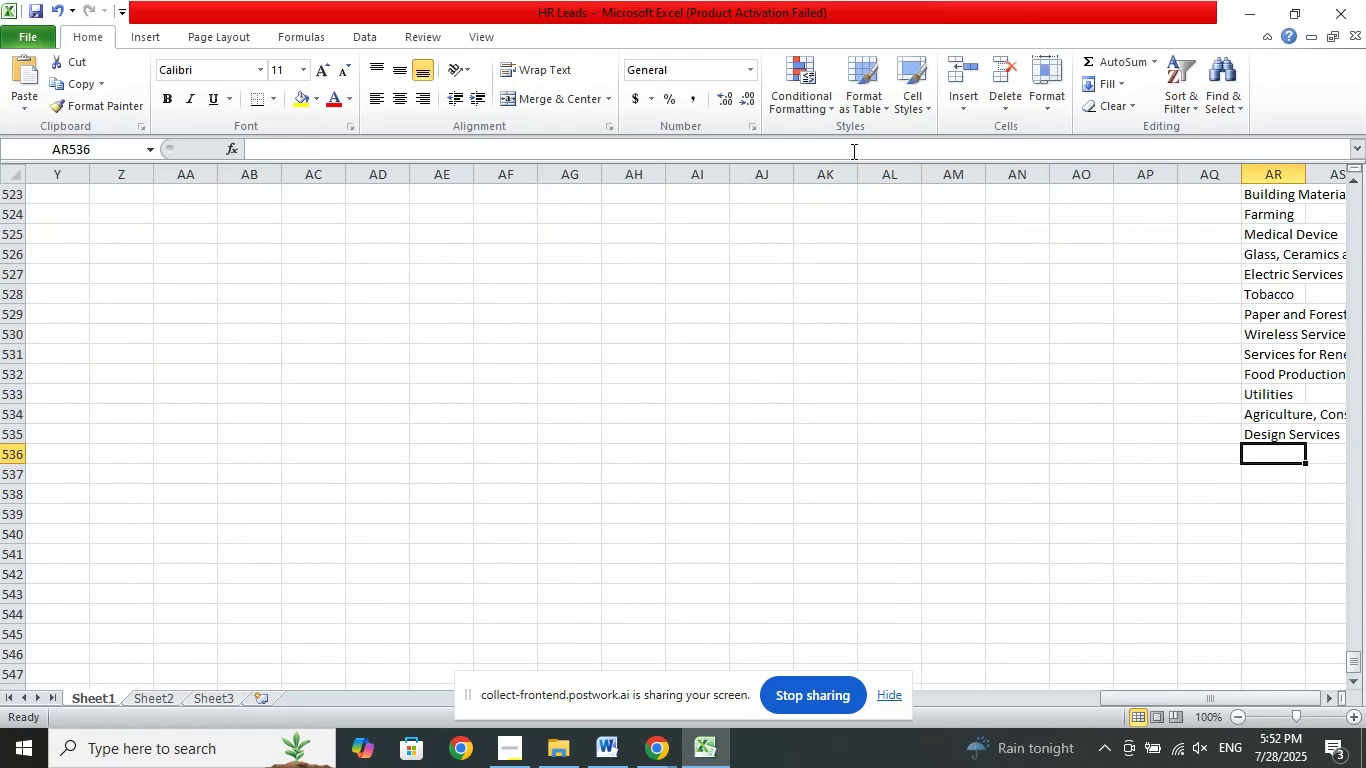 
left_click([853, 152])
 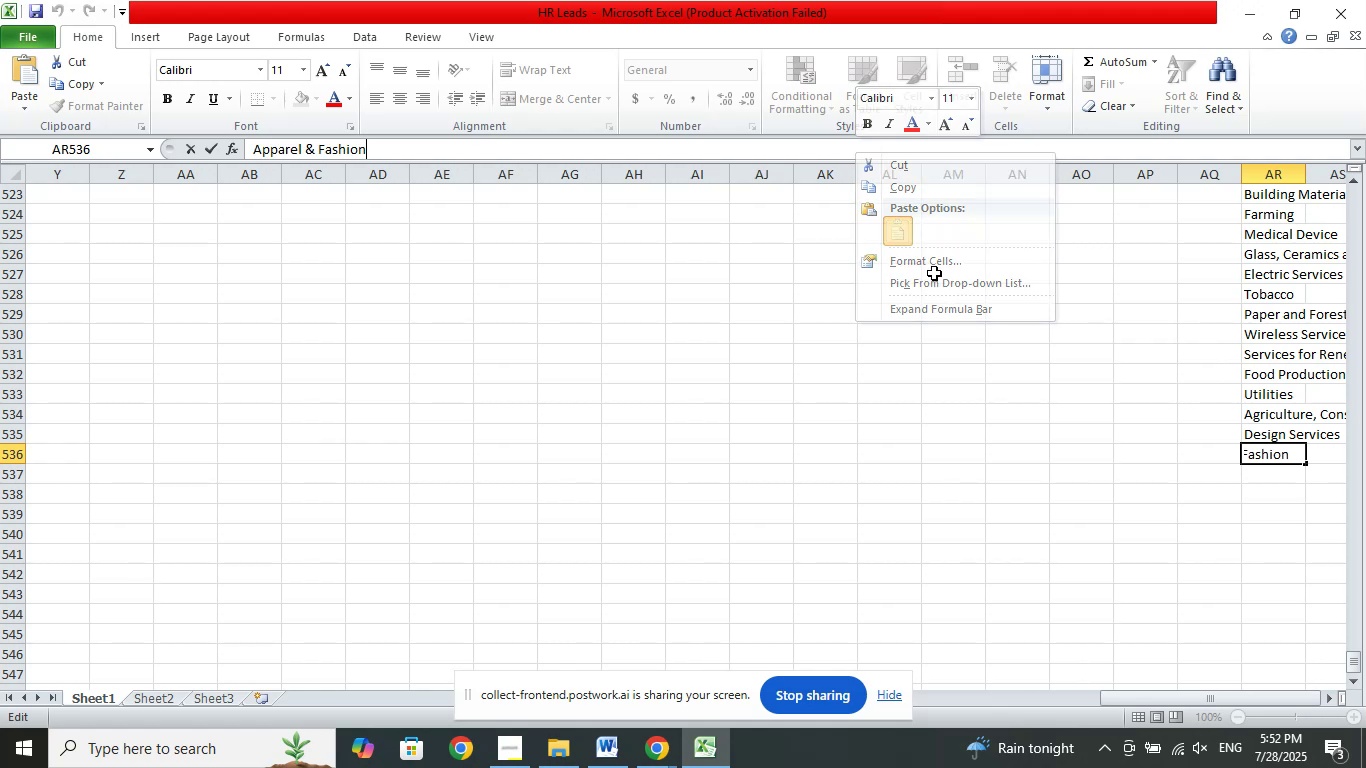 
double_click([1107, 529])
 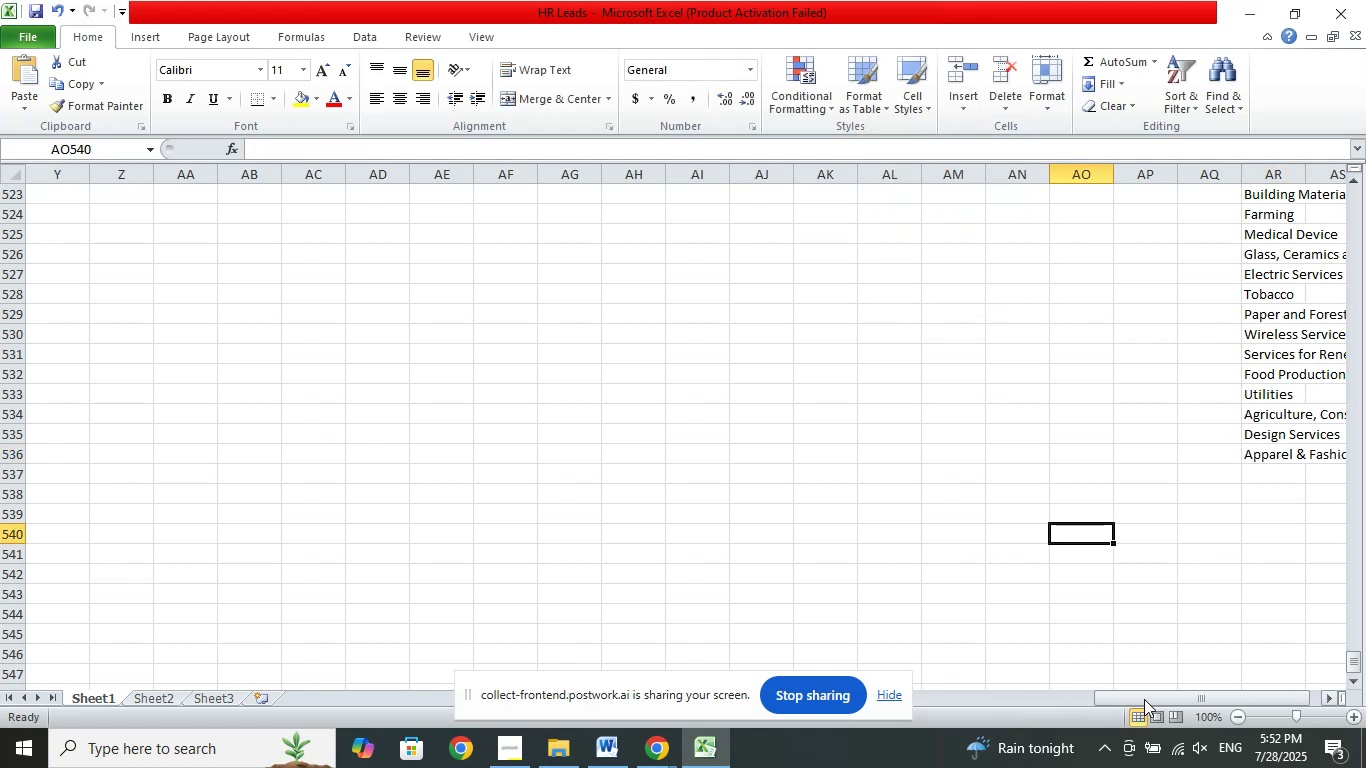 
left_click_drag(start_coordinate=[1211, 695], to_coordinate=[670, 702])
 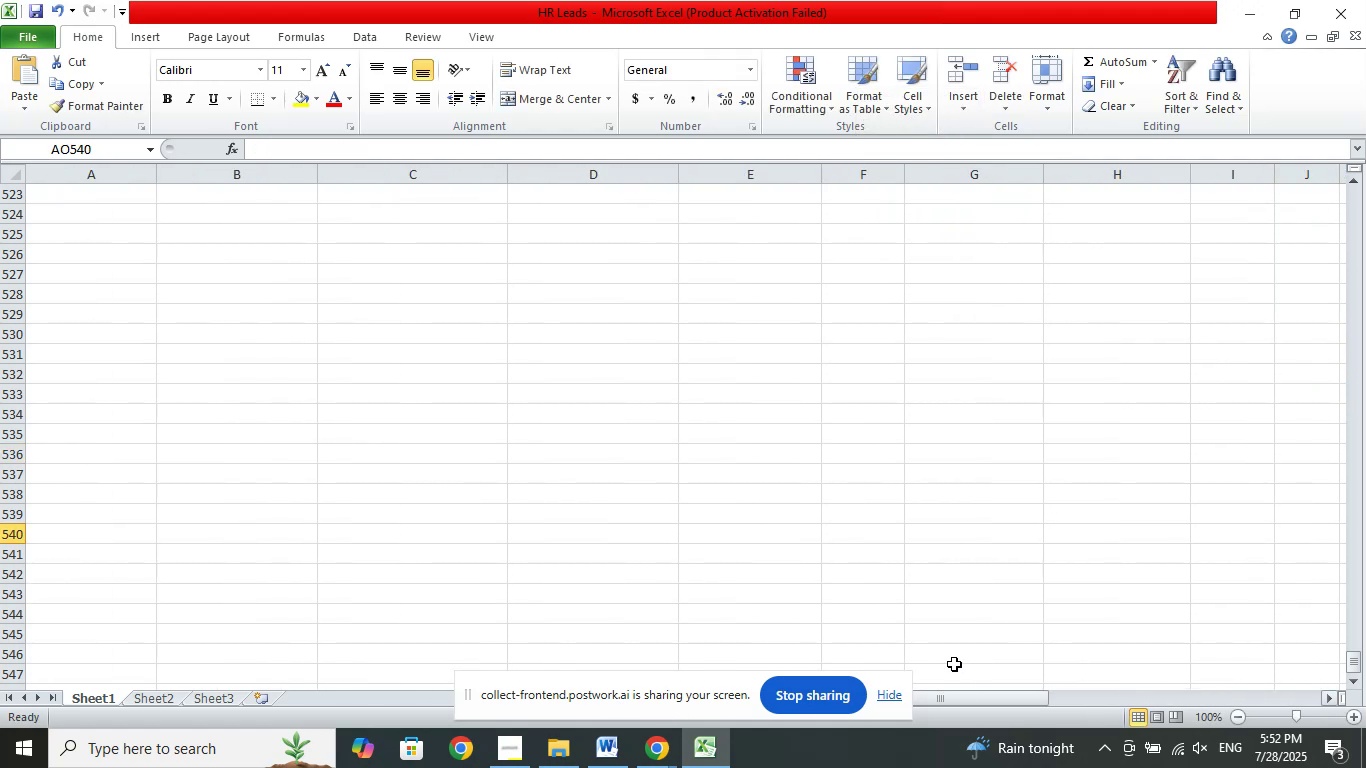 
left_click_drag(start_coordinate=[1021, 703], to_coordinate=[826, 701])
 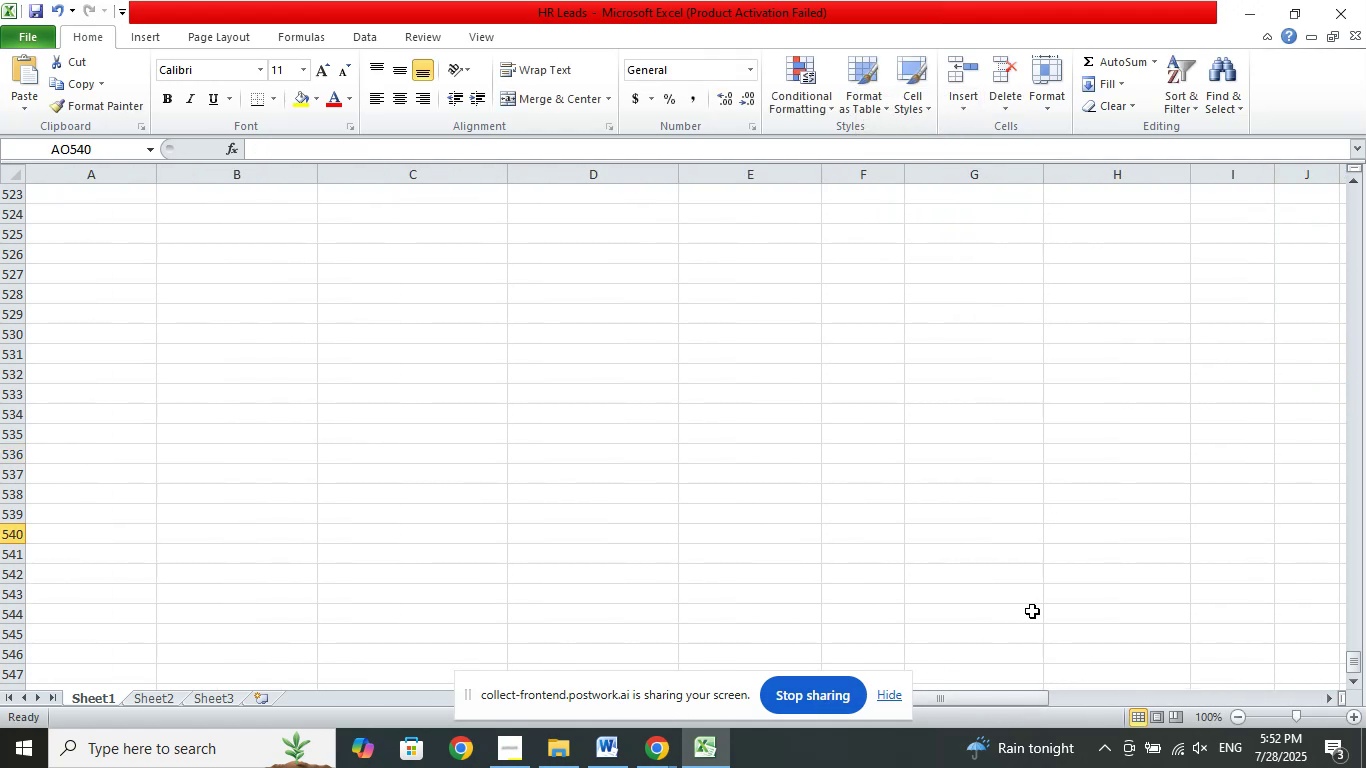 
scroll: coordinate [1228, 642], scroll_direction: up, amount: 14.0
 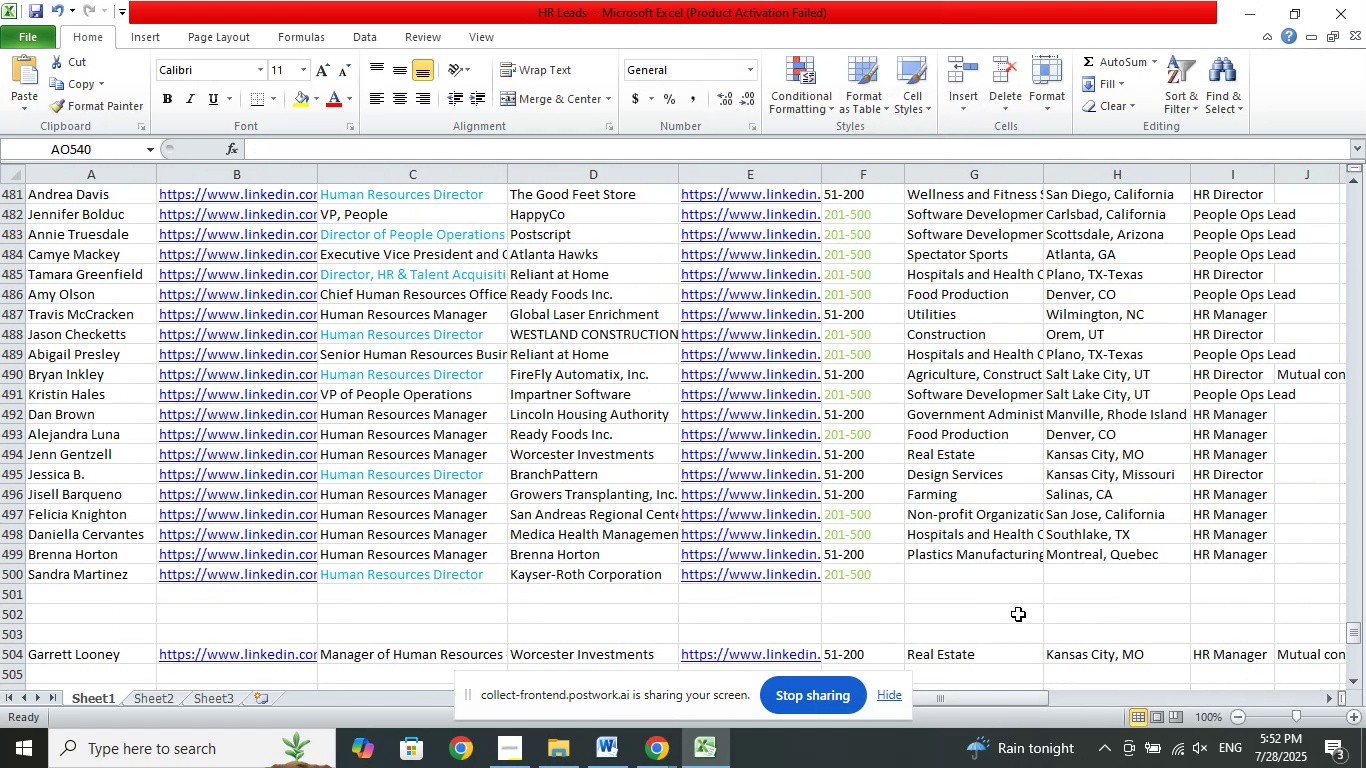 
scroll: coordinate [1025, 569], scroll_direction: down, amount: 3.0
 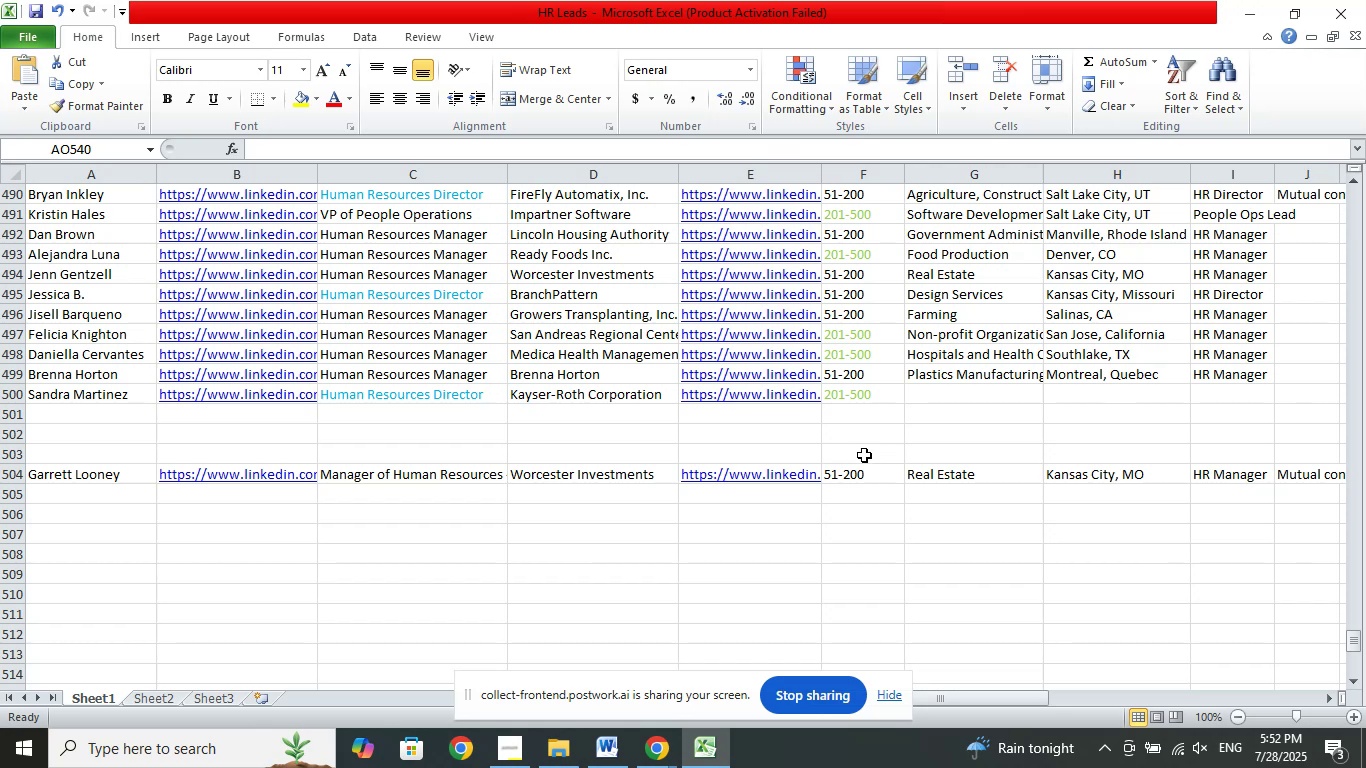 
wait(21.48)
 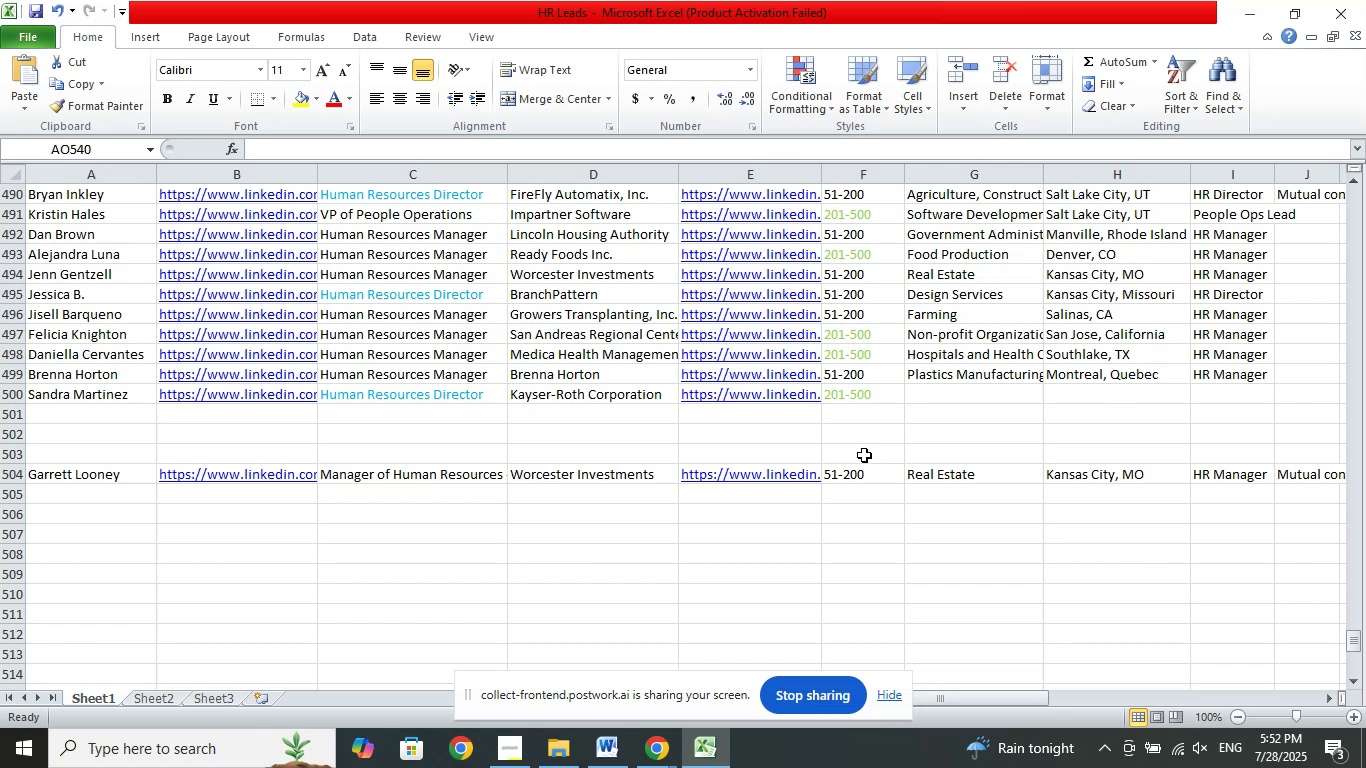 
left_click([1053, 397])
 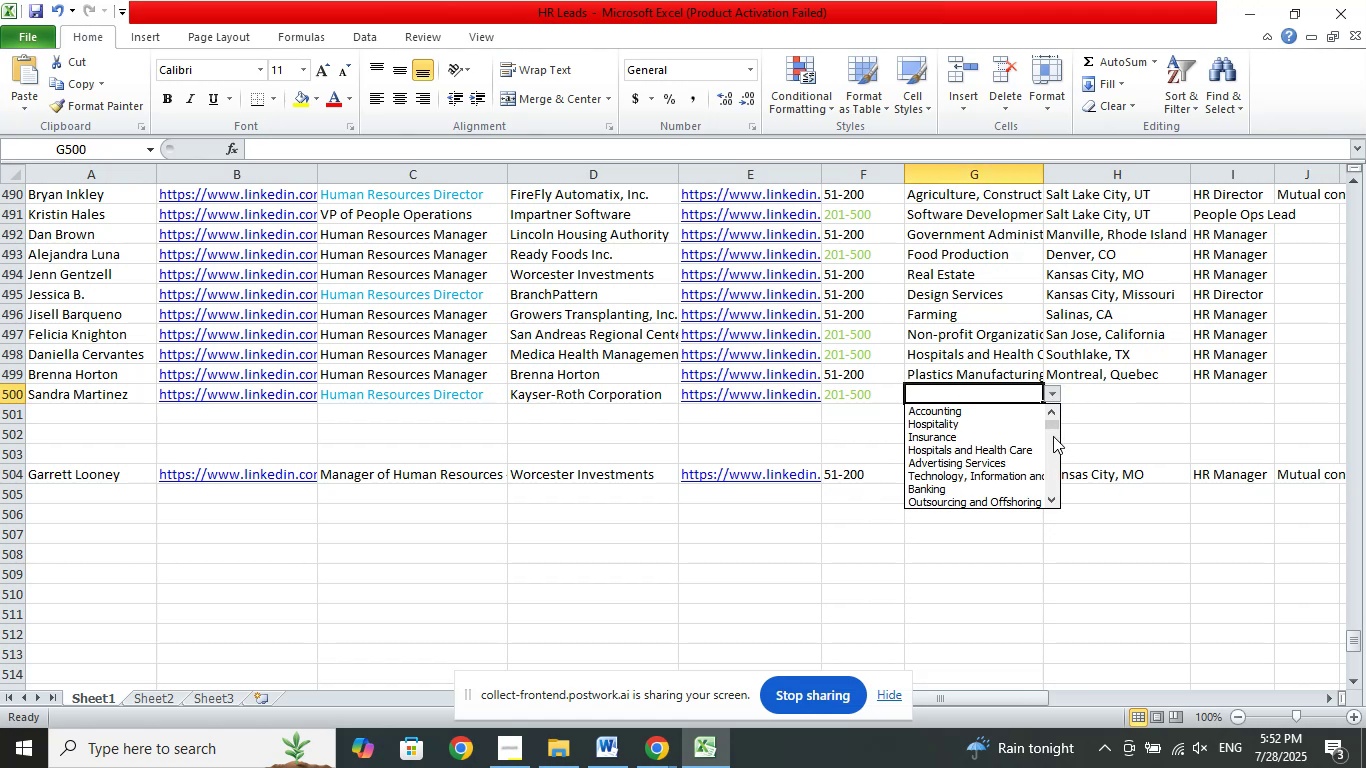 
left_click_drag(start_coordinate=[1047, 422], to_coordinate=[1054, 541])
 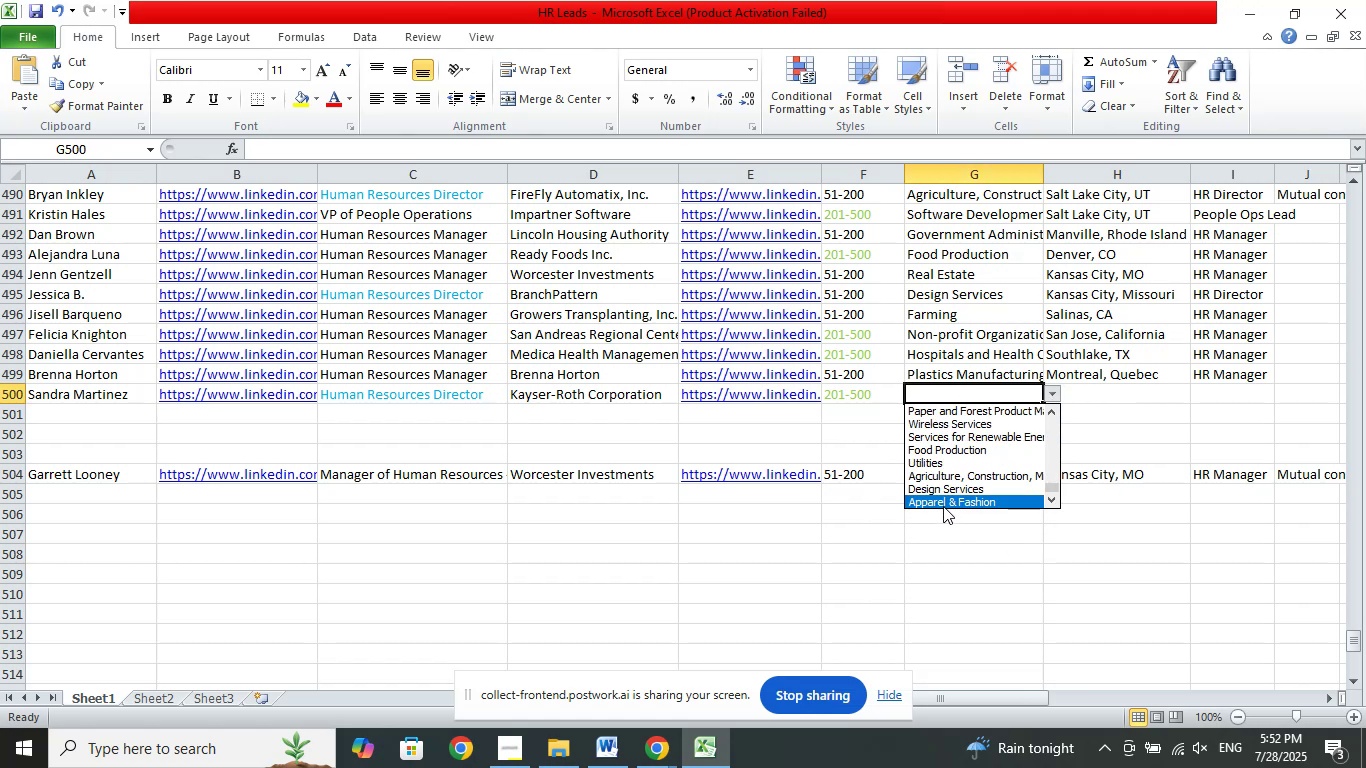 
left_click([943, 506])
 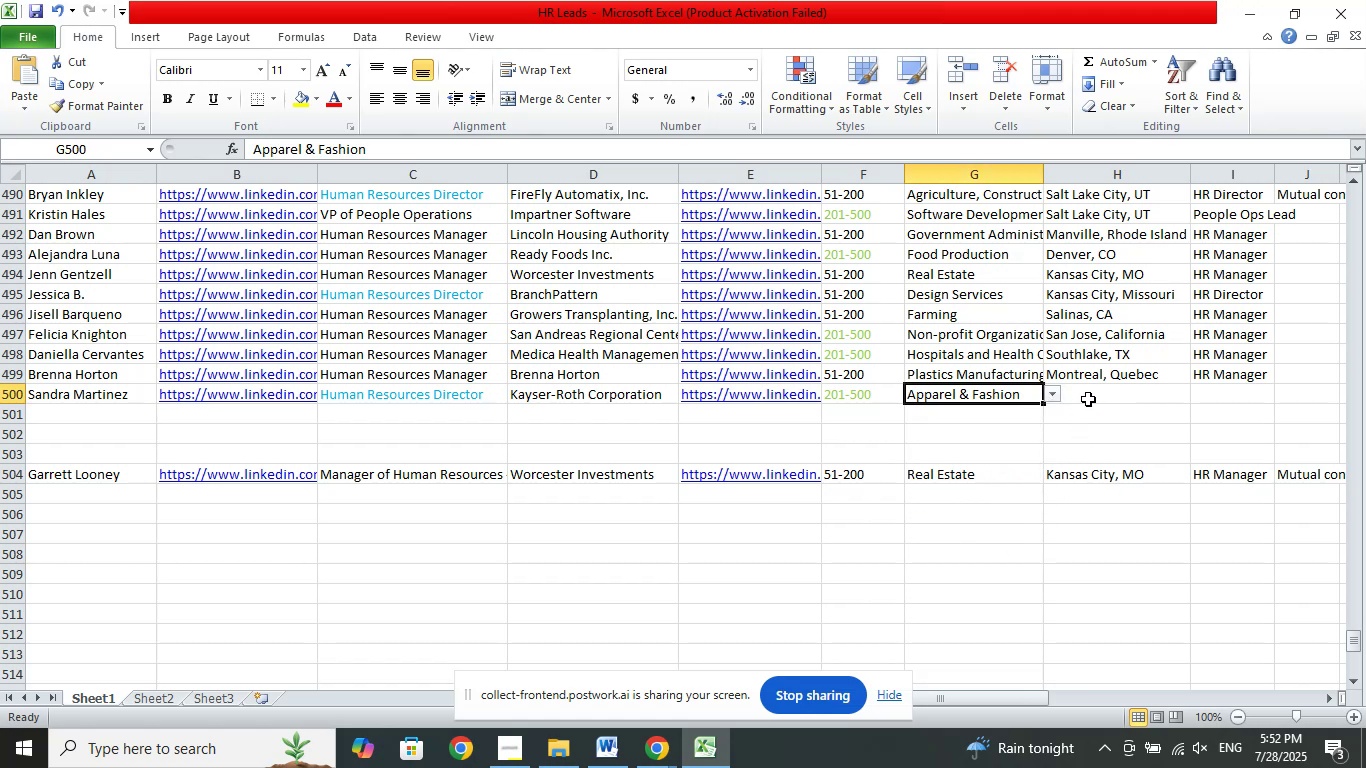 
left_click([1088, 399])
 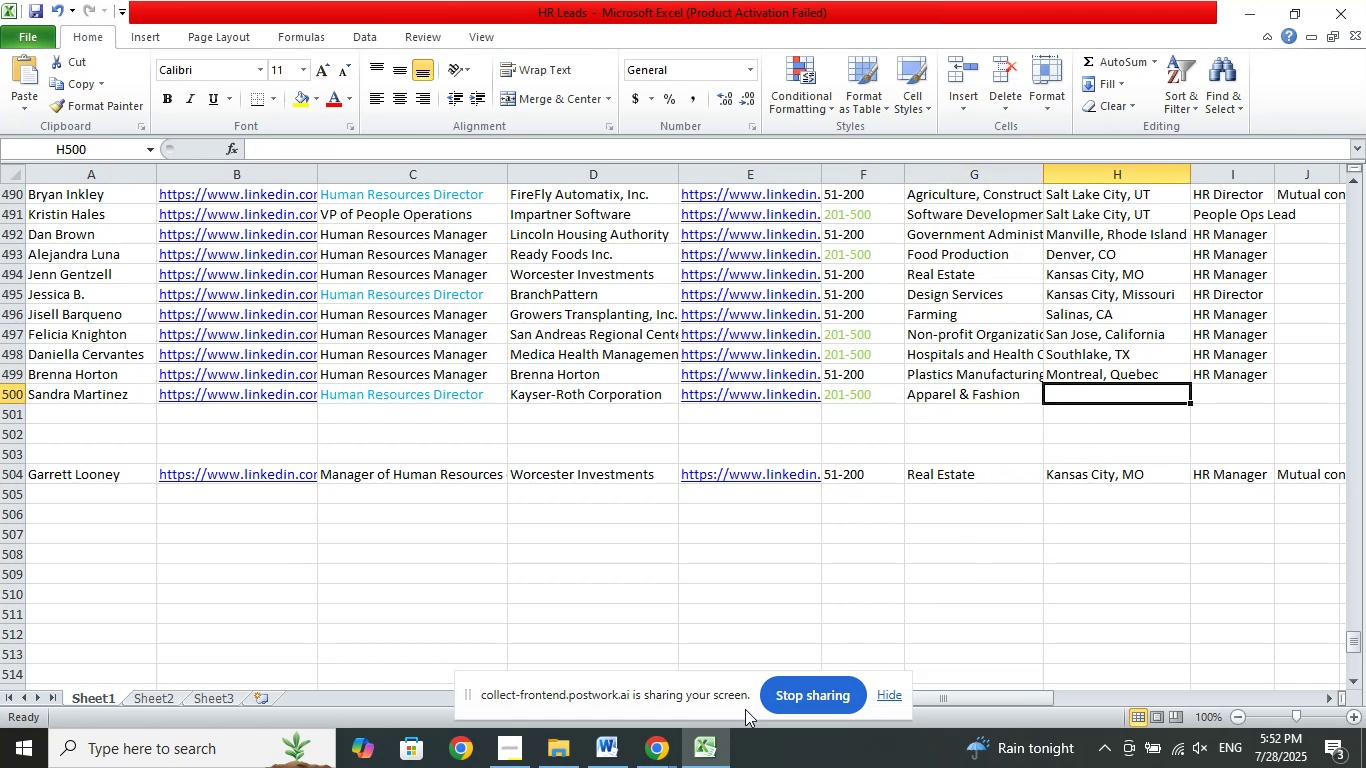 
left_click([648, 744])
 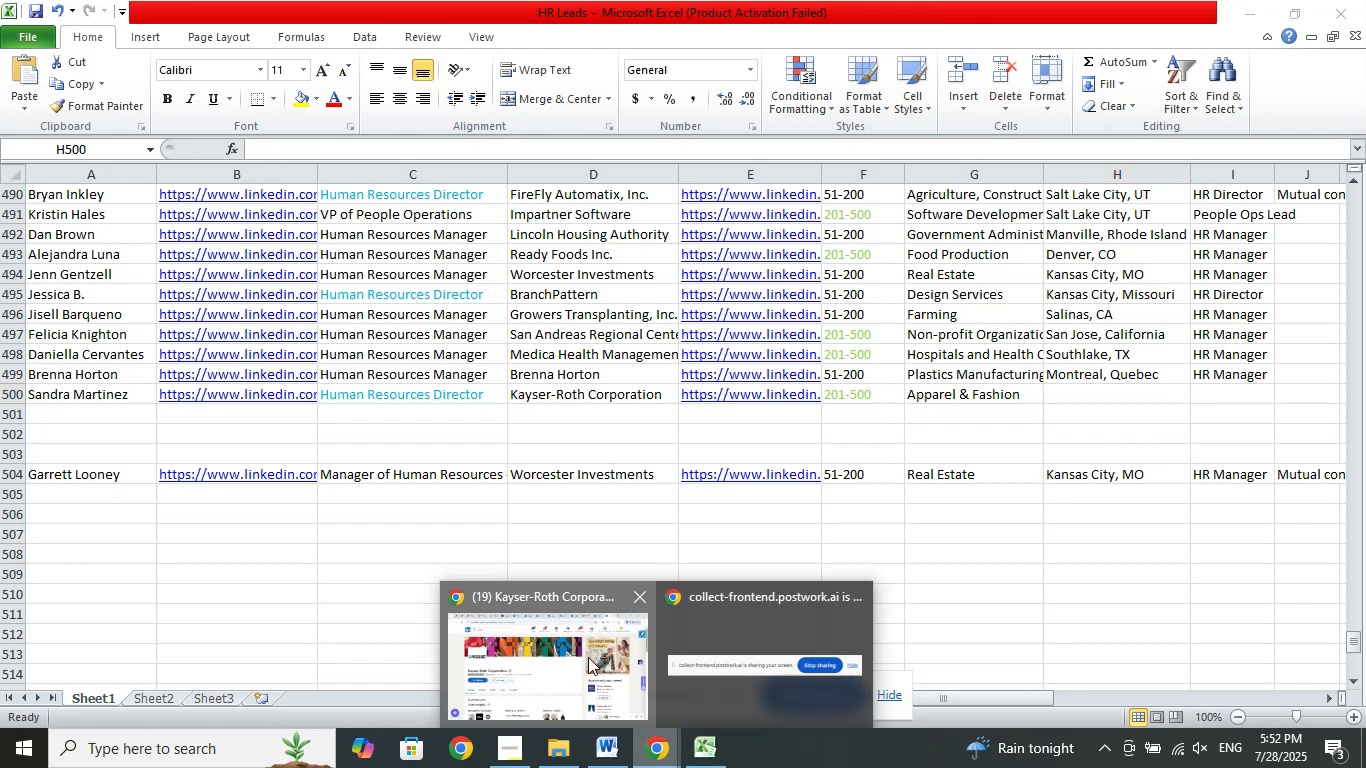 
left_click([588, 657])
 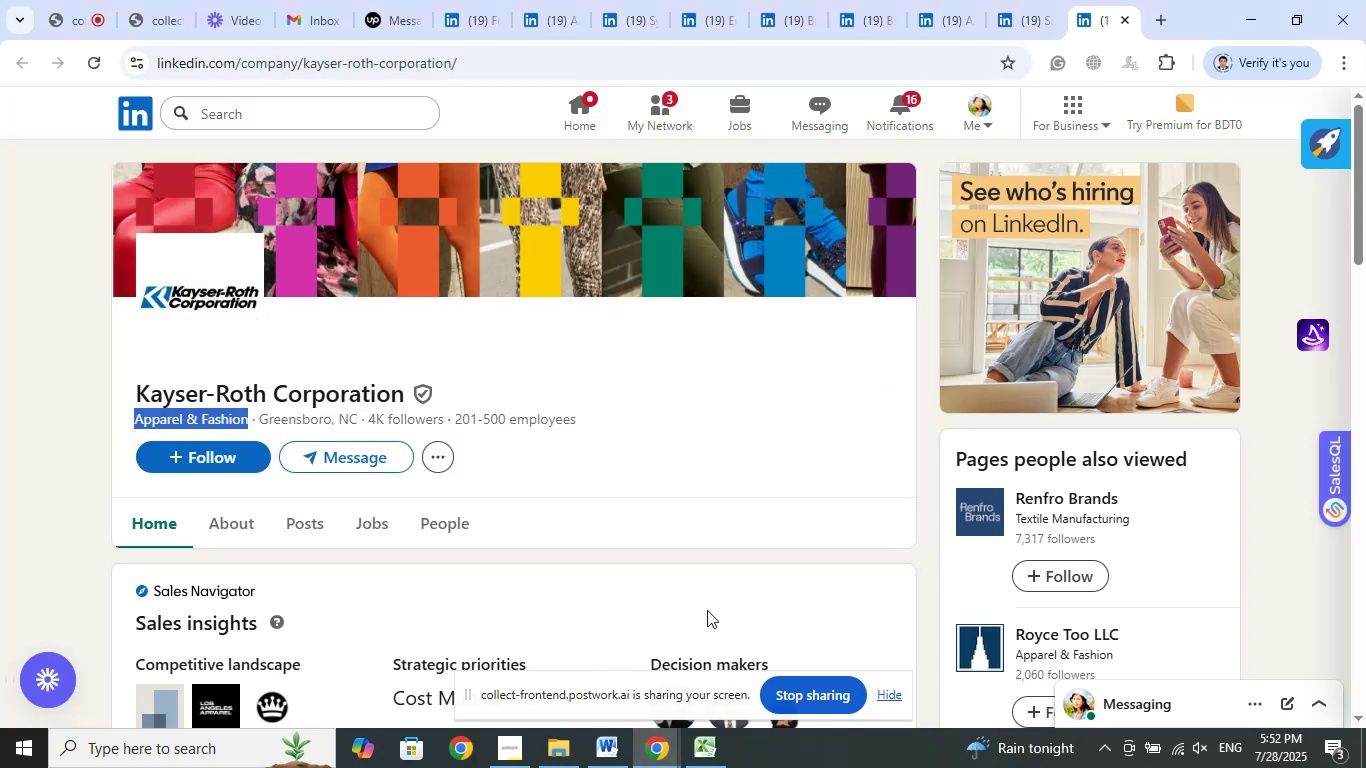 
wait(10.06)
 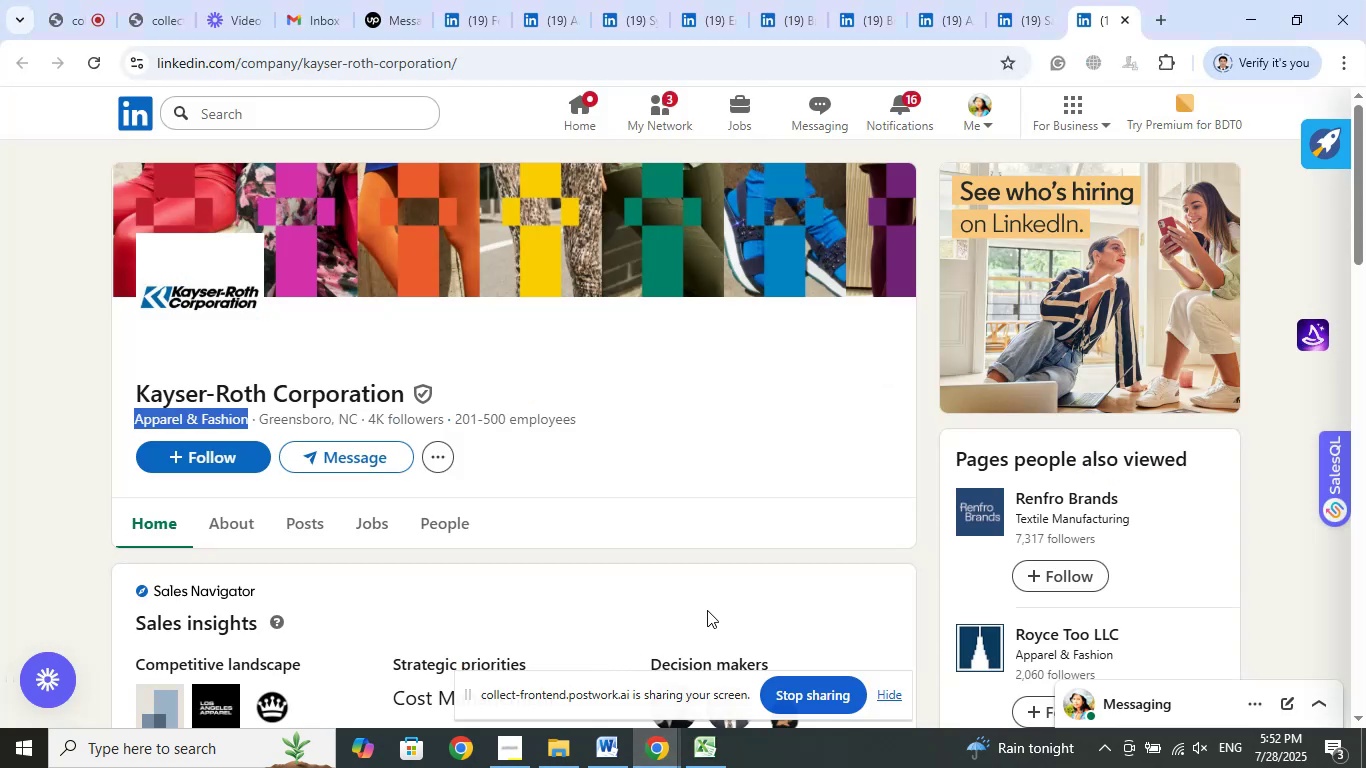 
left_click_drag(start_coordinate=[256, 418], to_coordinate=[355, 423])
 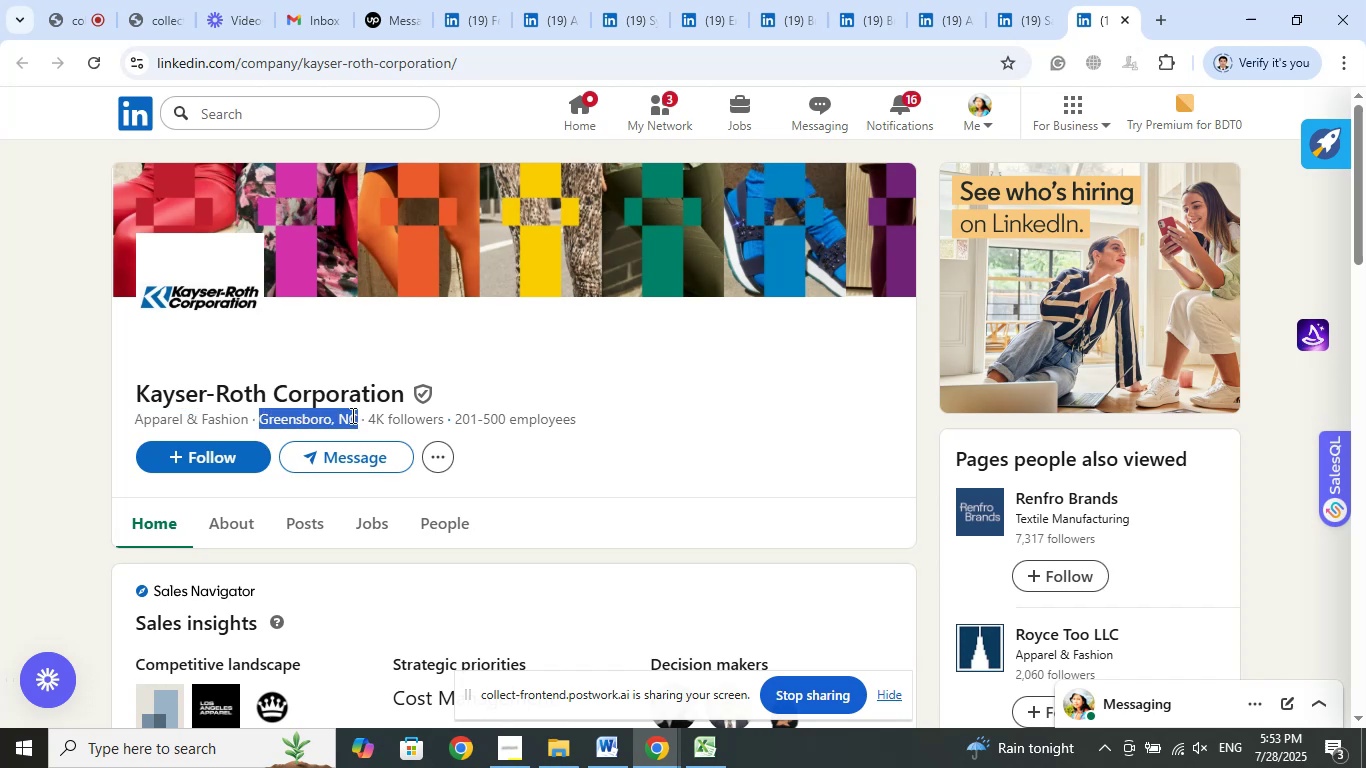 
right_click([351, 415])
 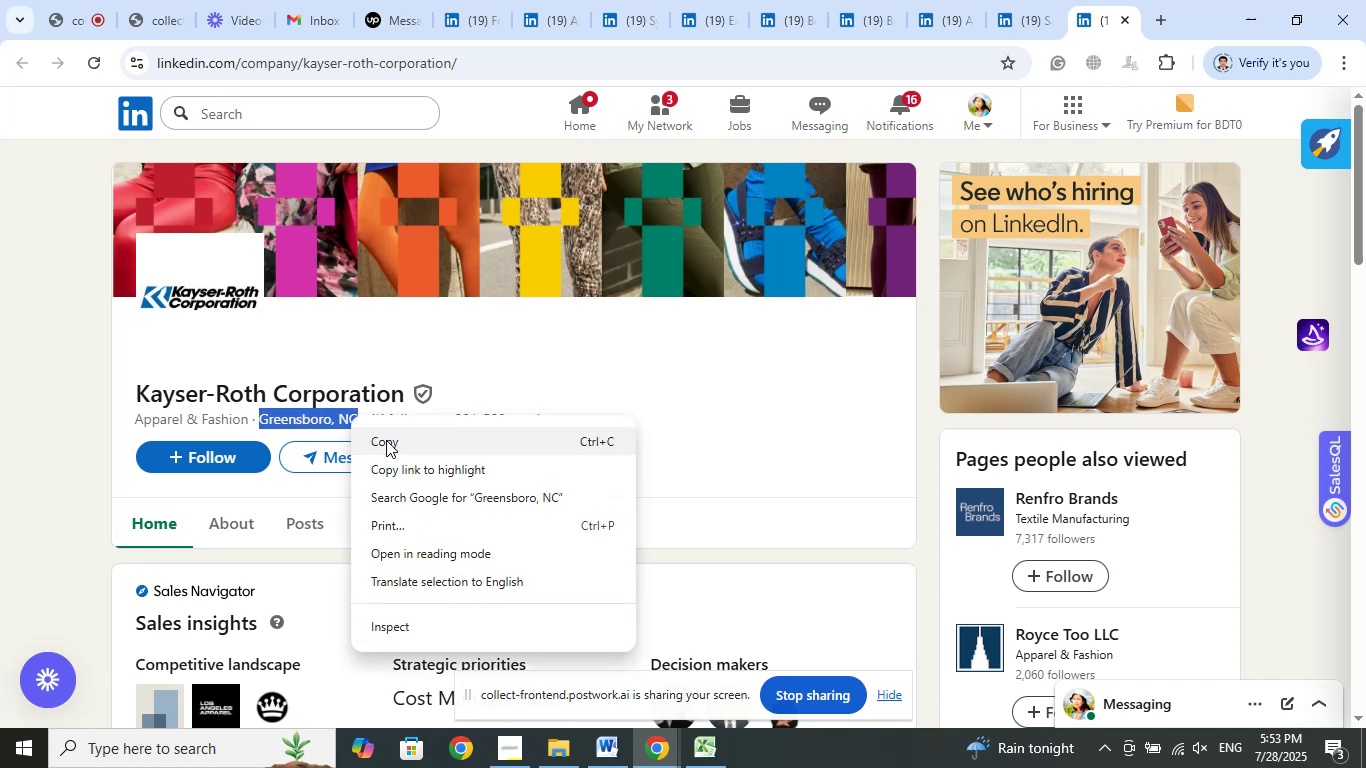 
left_click([386, 440])
 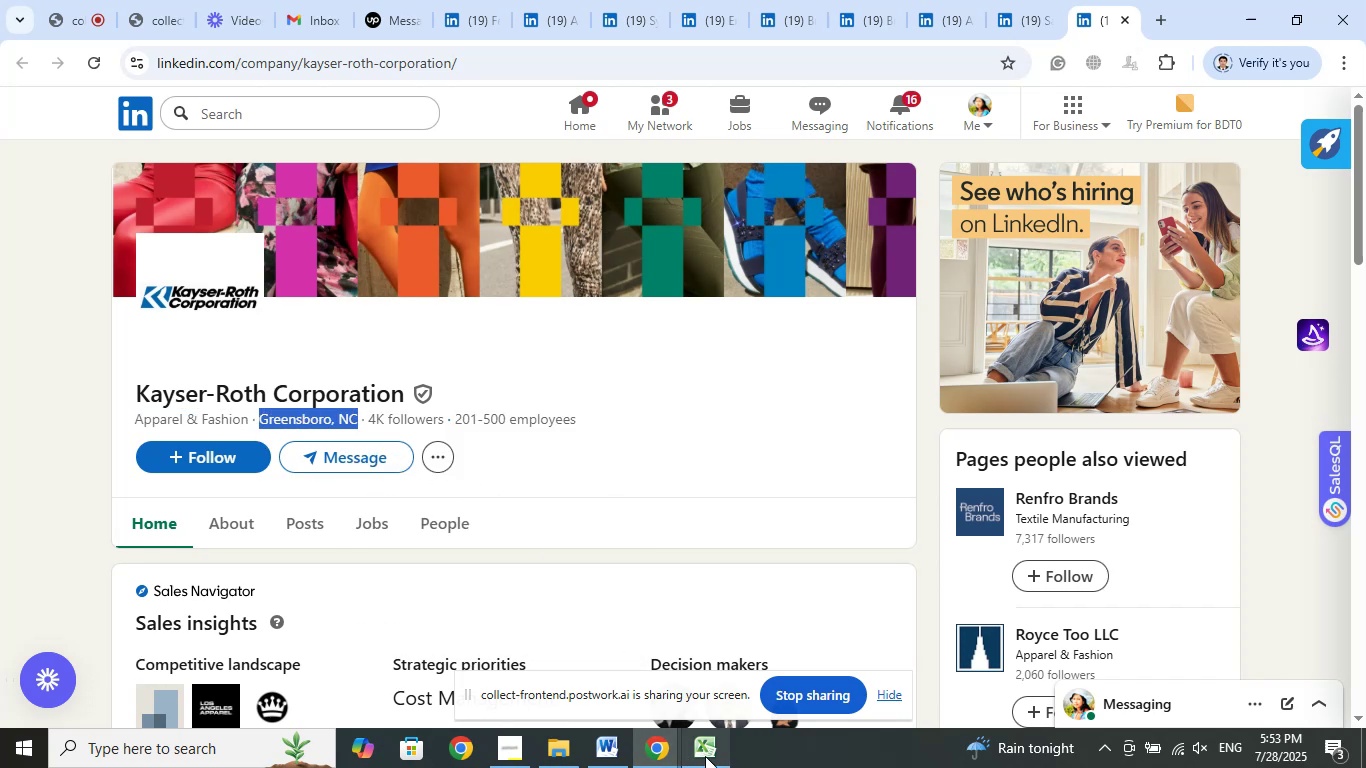 
left_click([705, 756])
 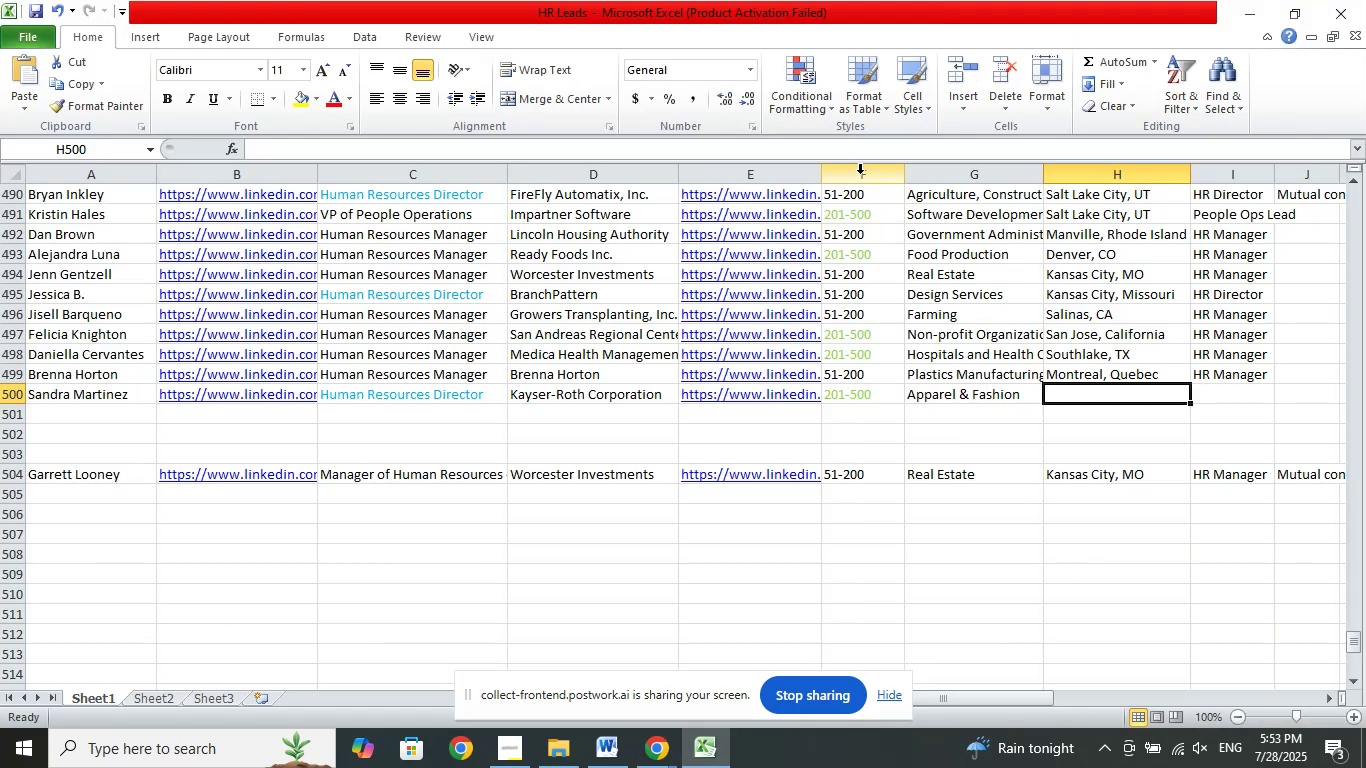 
left_click([853, 146])
 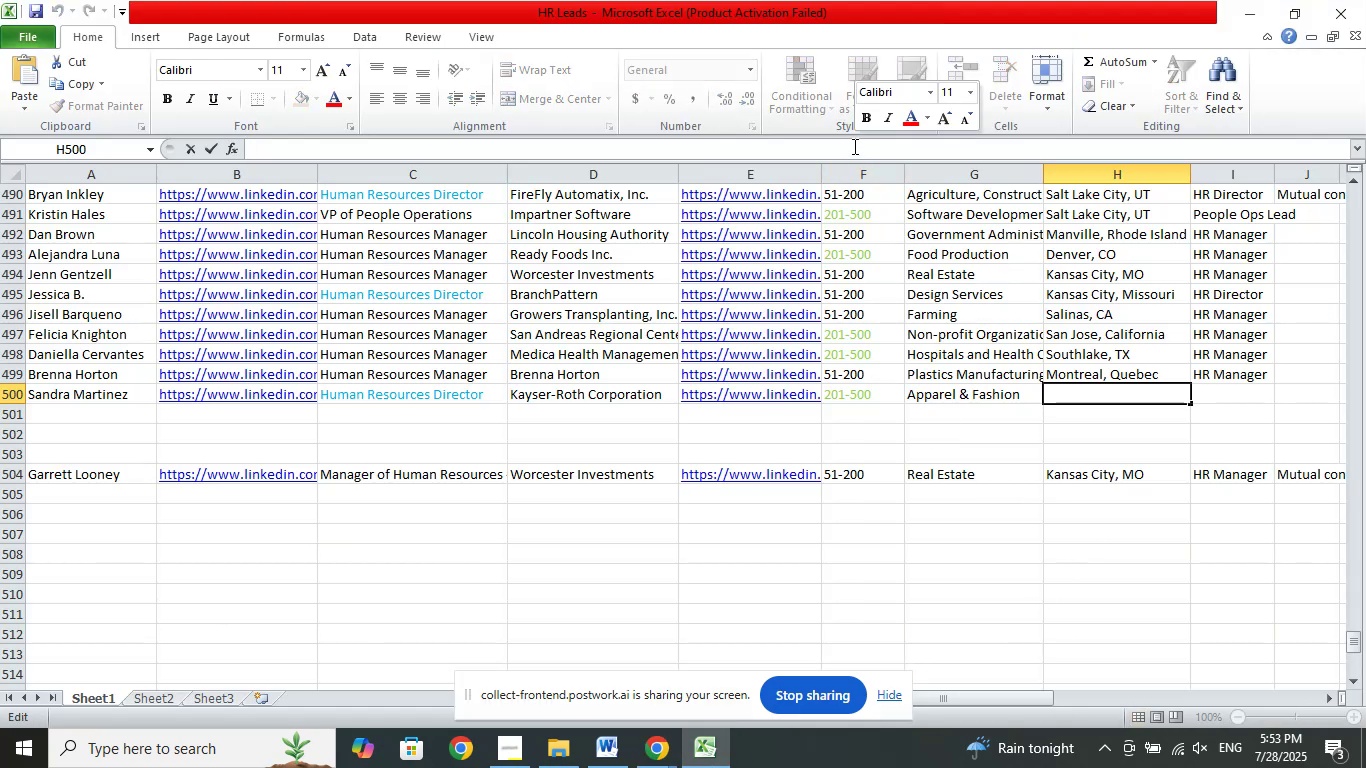 
right_click([853, 146])
 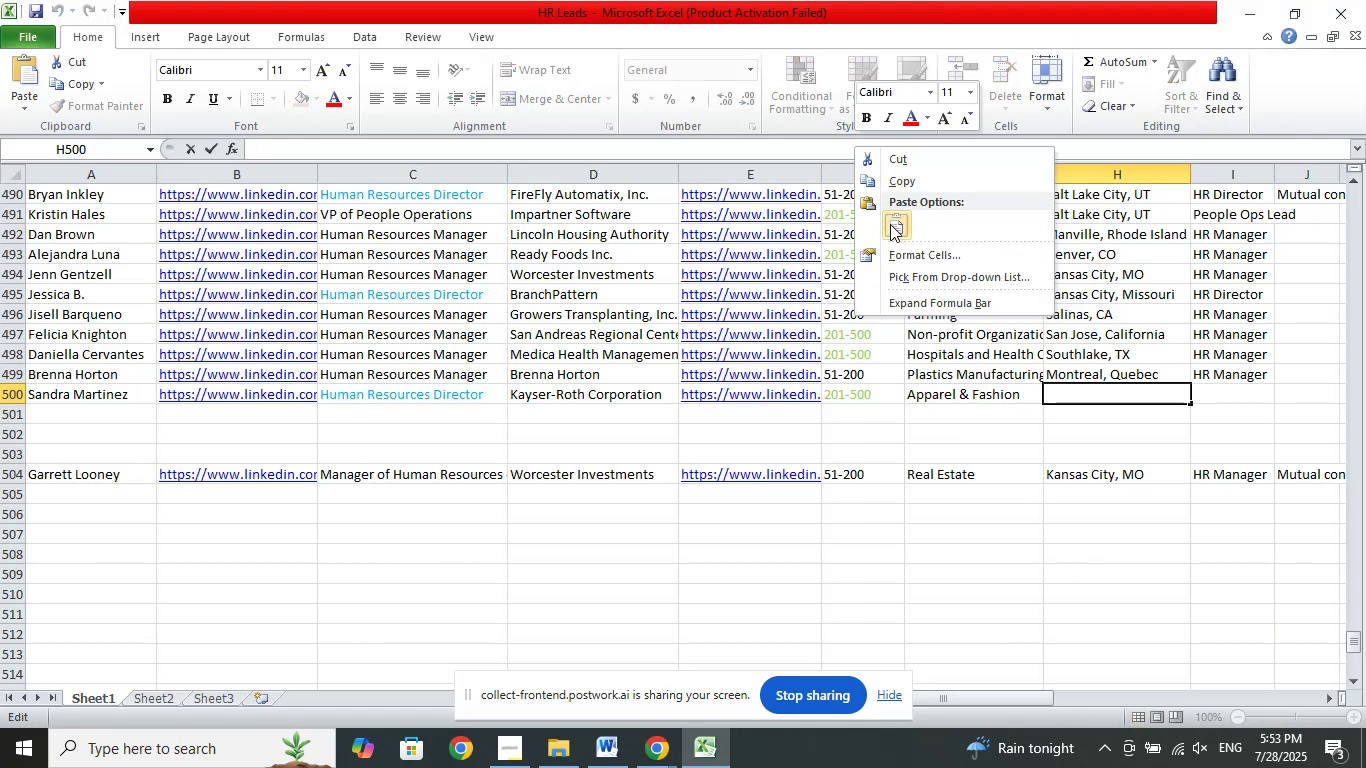 
left_click([890, 224])
 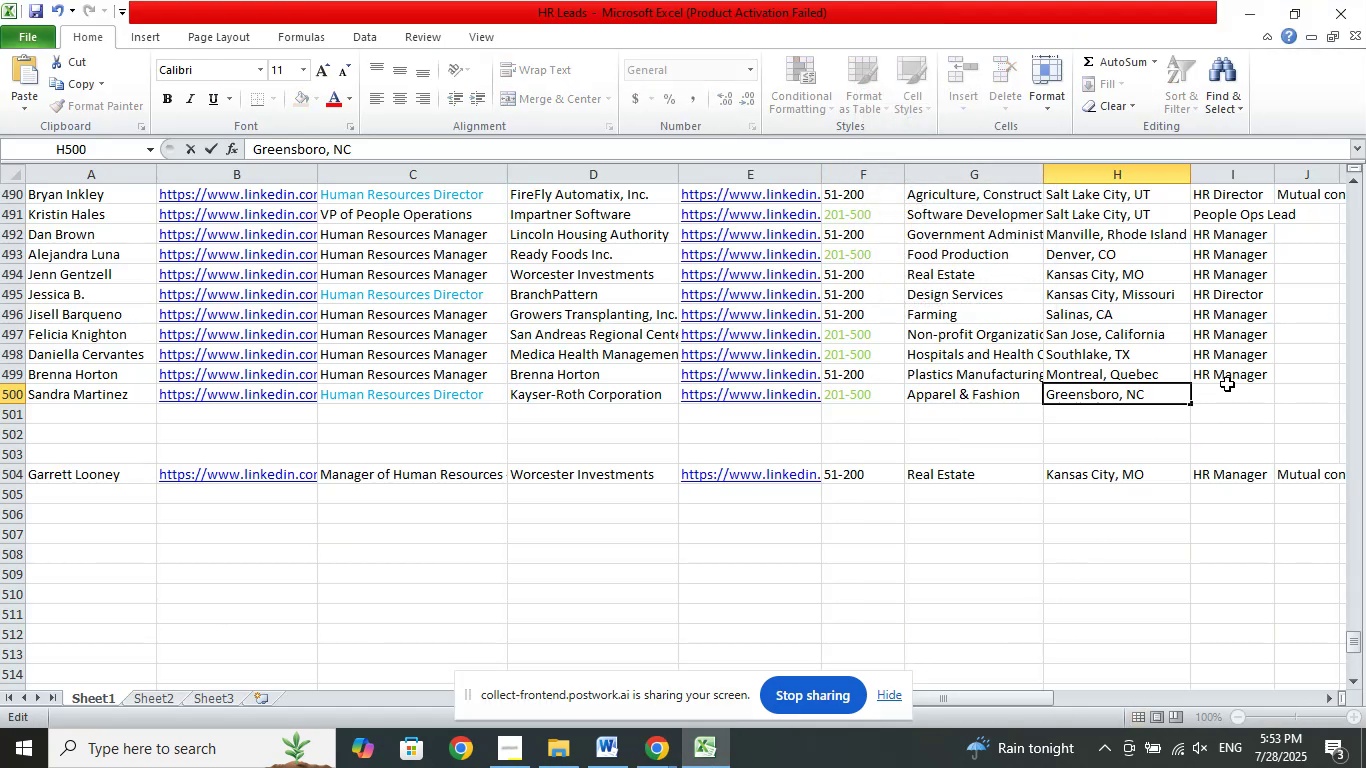 
left_click([1227, 384])
 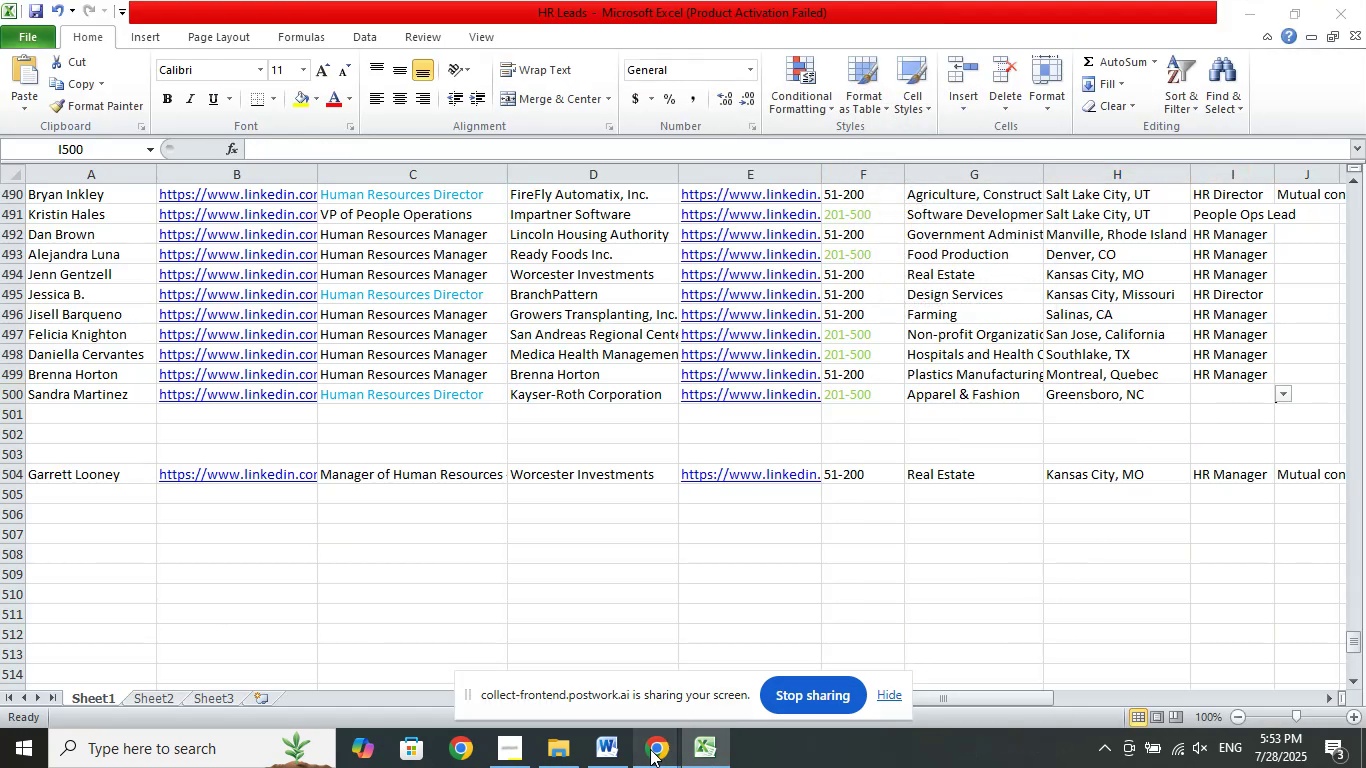 
double_click([558, 685])
 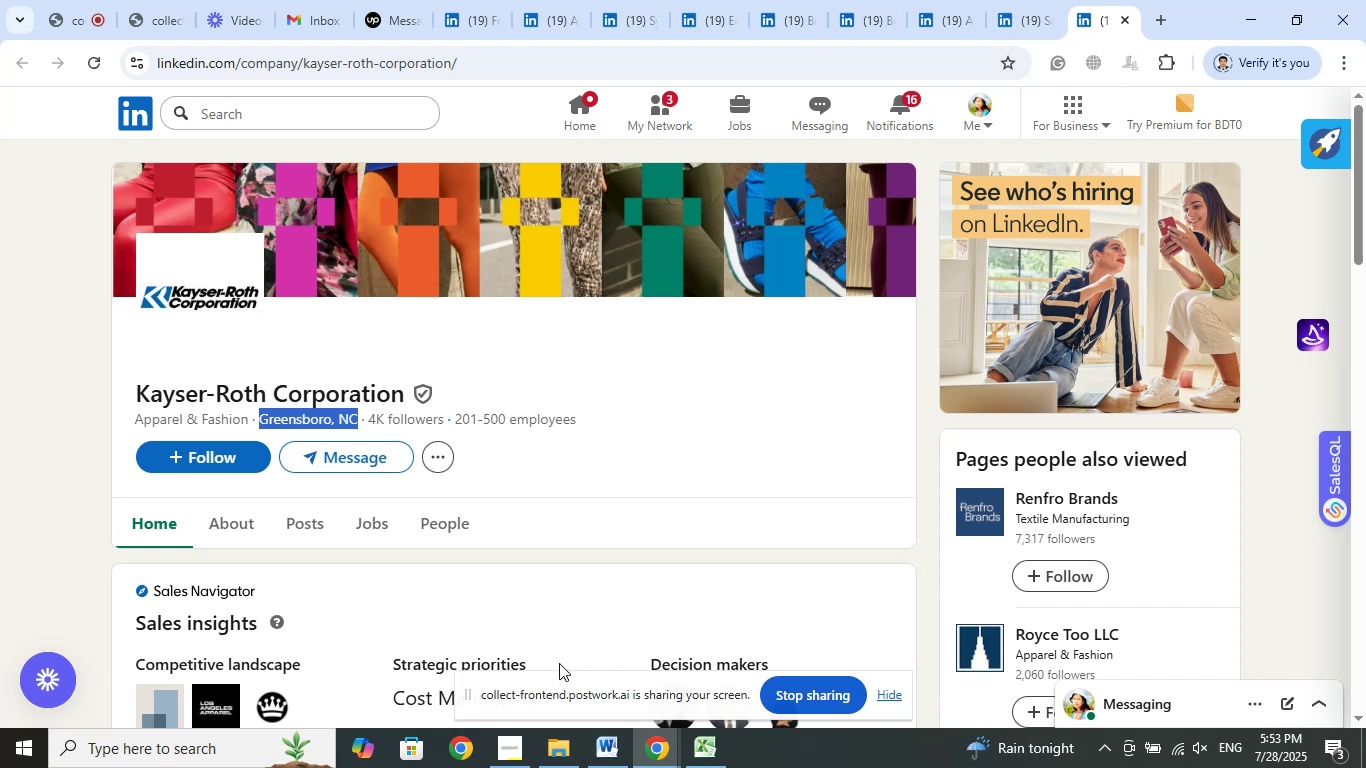 
wait(8.67)
 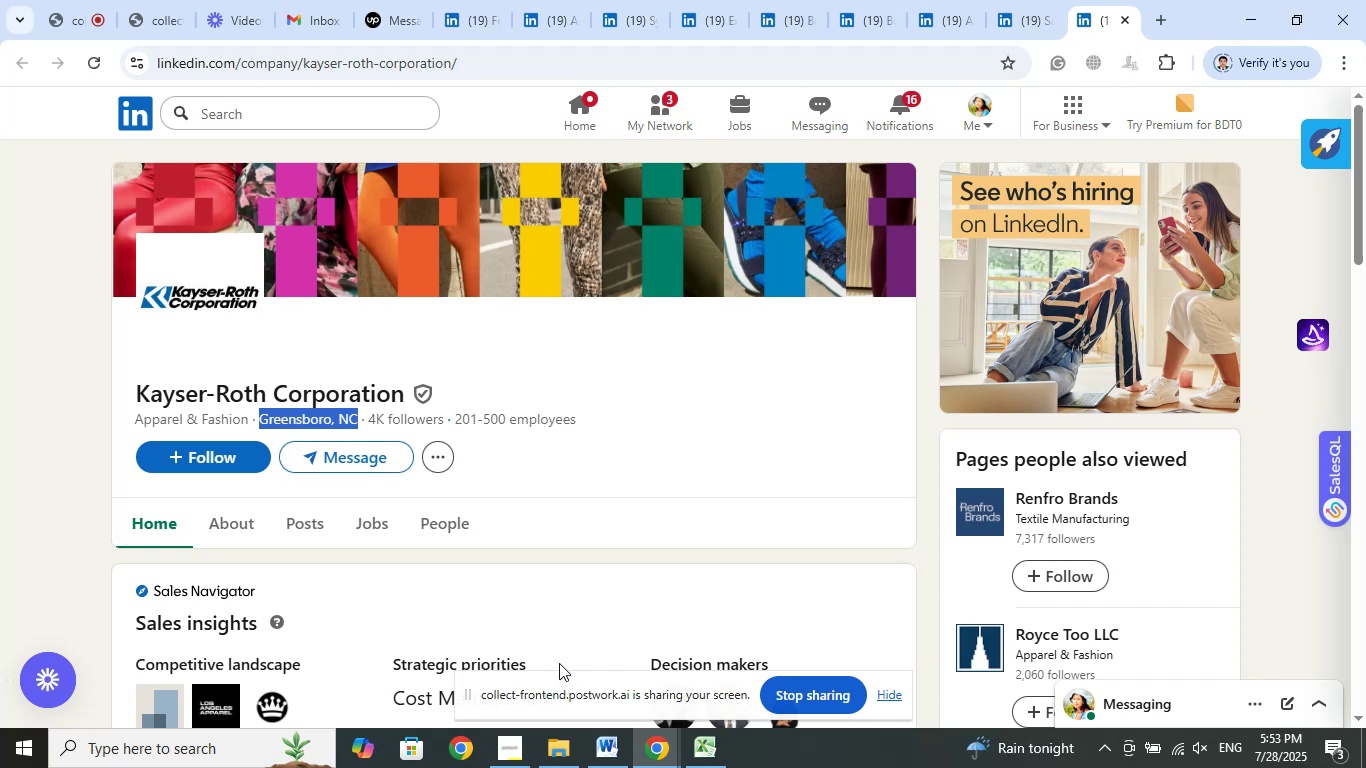 
left_click([705, 754])
 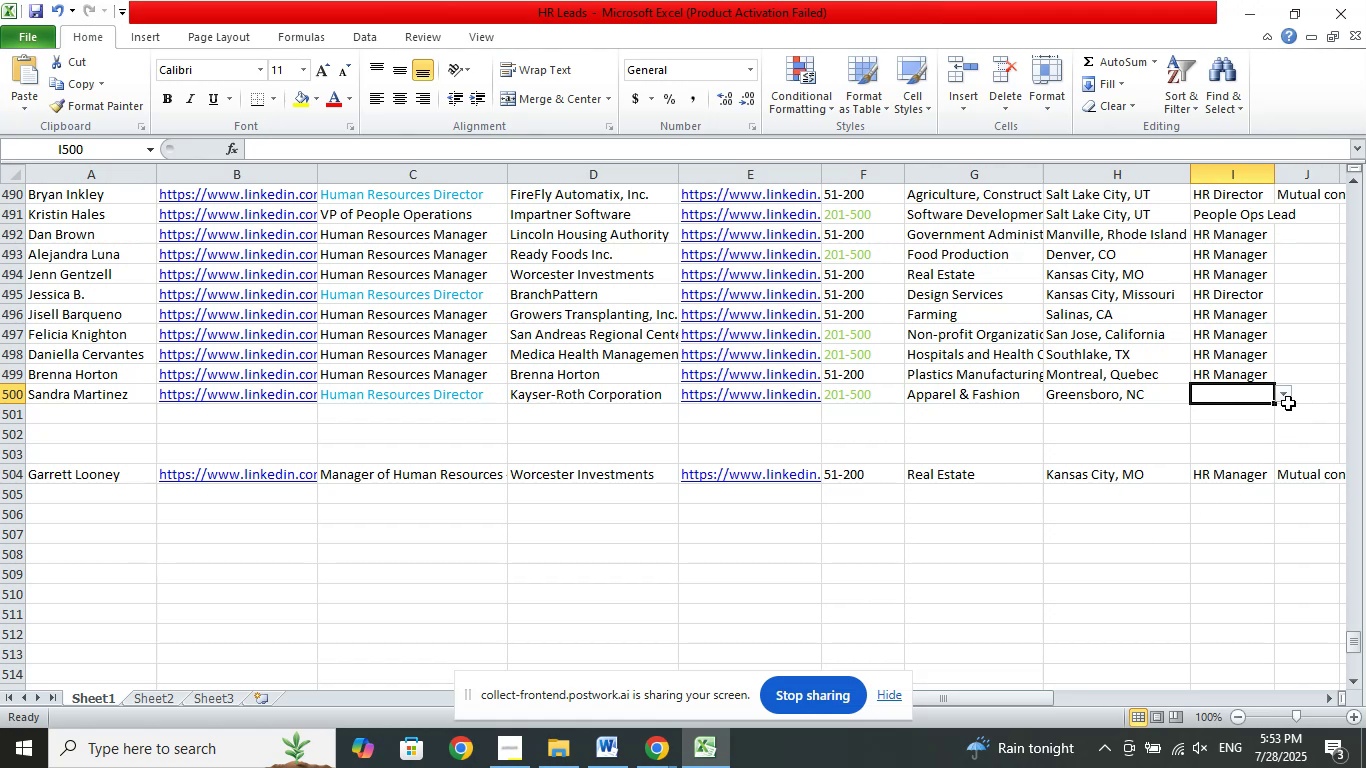 
left_click([1286, 399])
 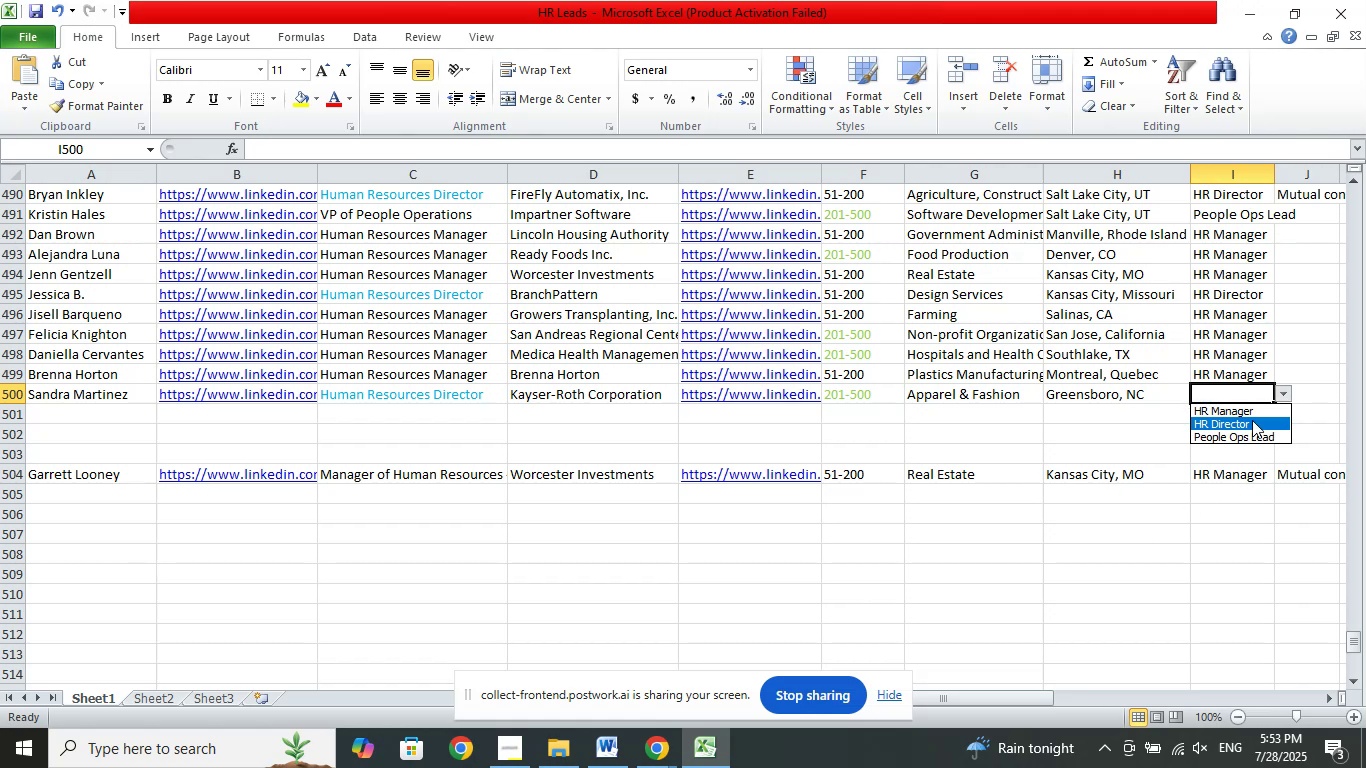 
left_click([1252, 420])
 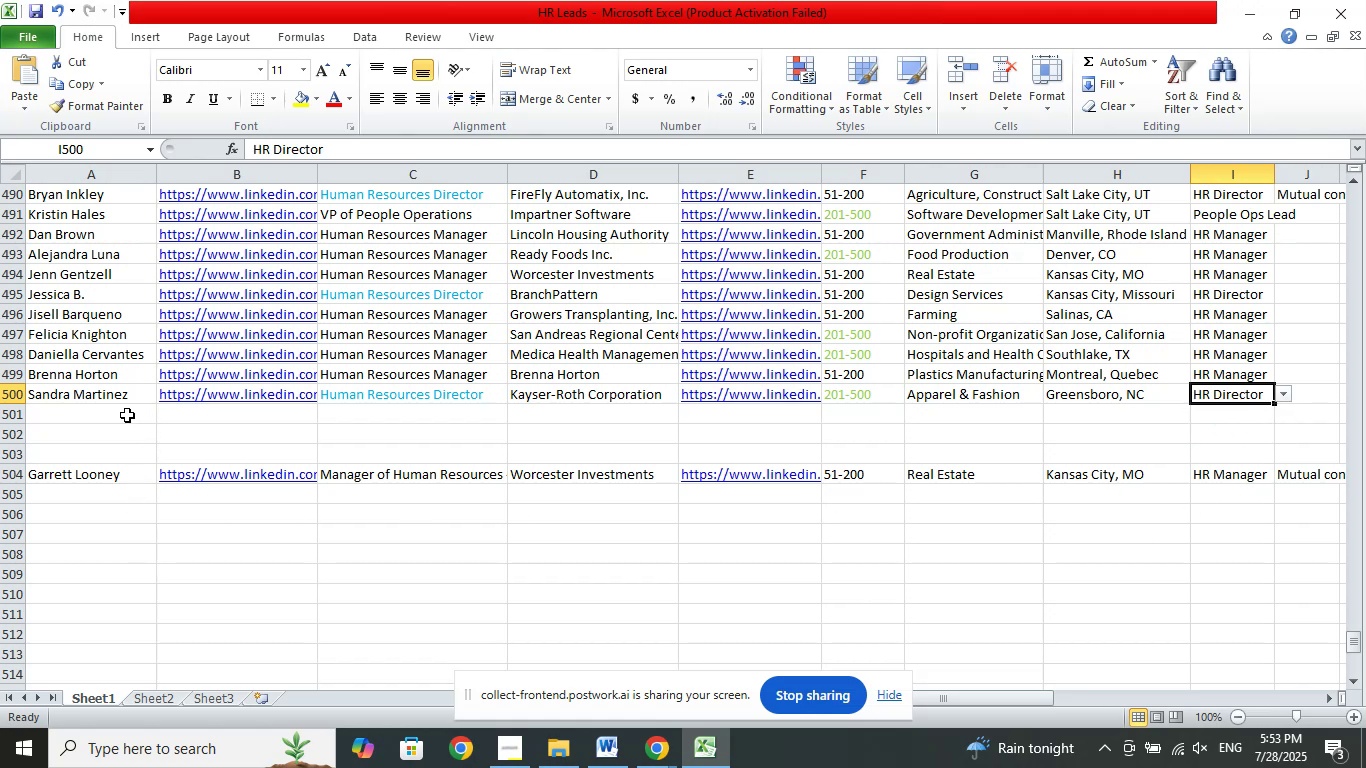 
left_click([127, 411])
 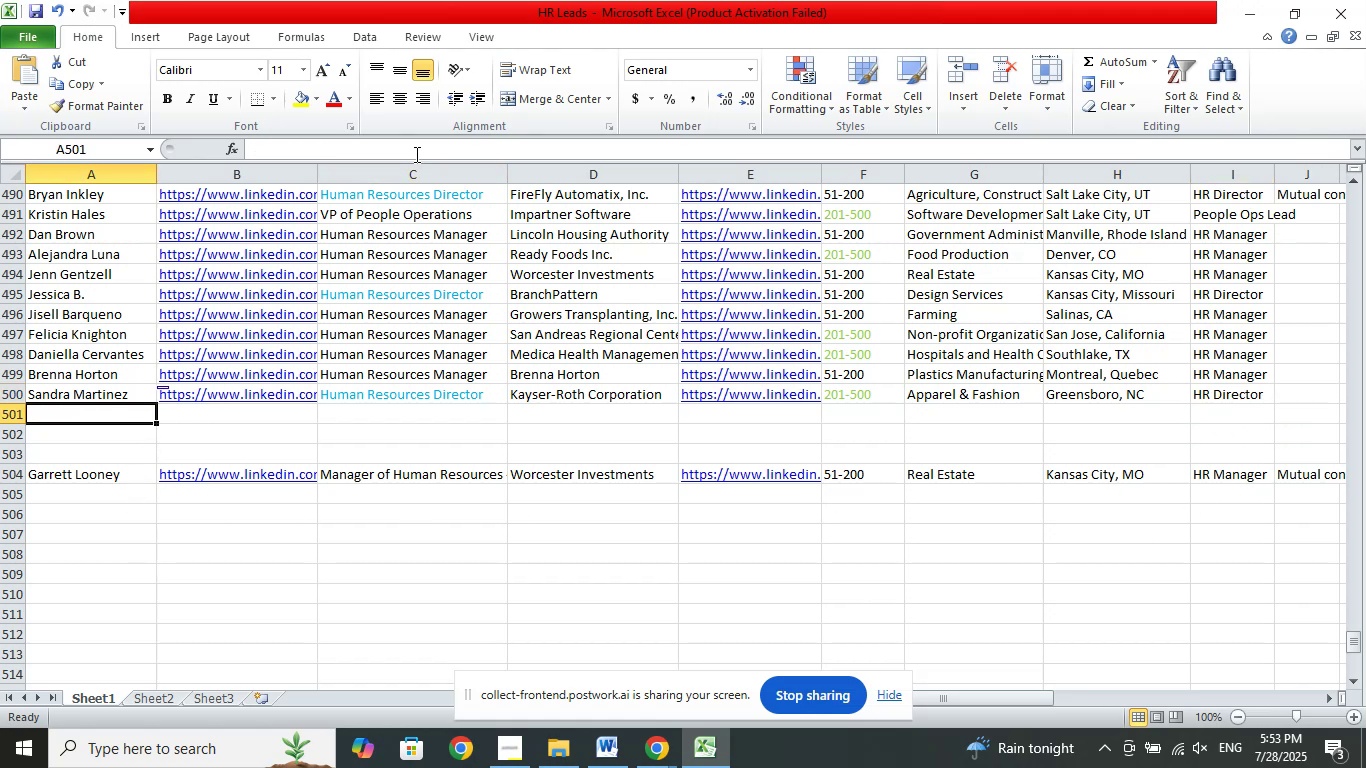 
left_click([415, 154])
 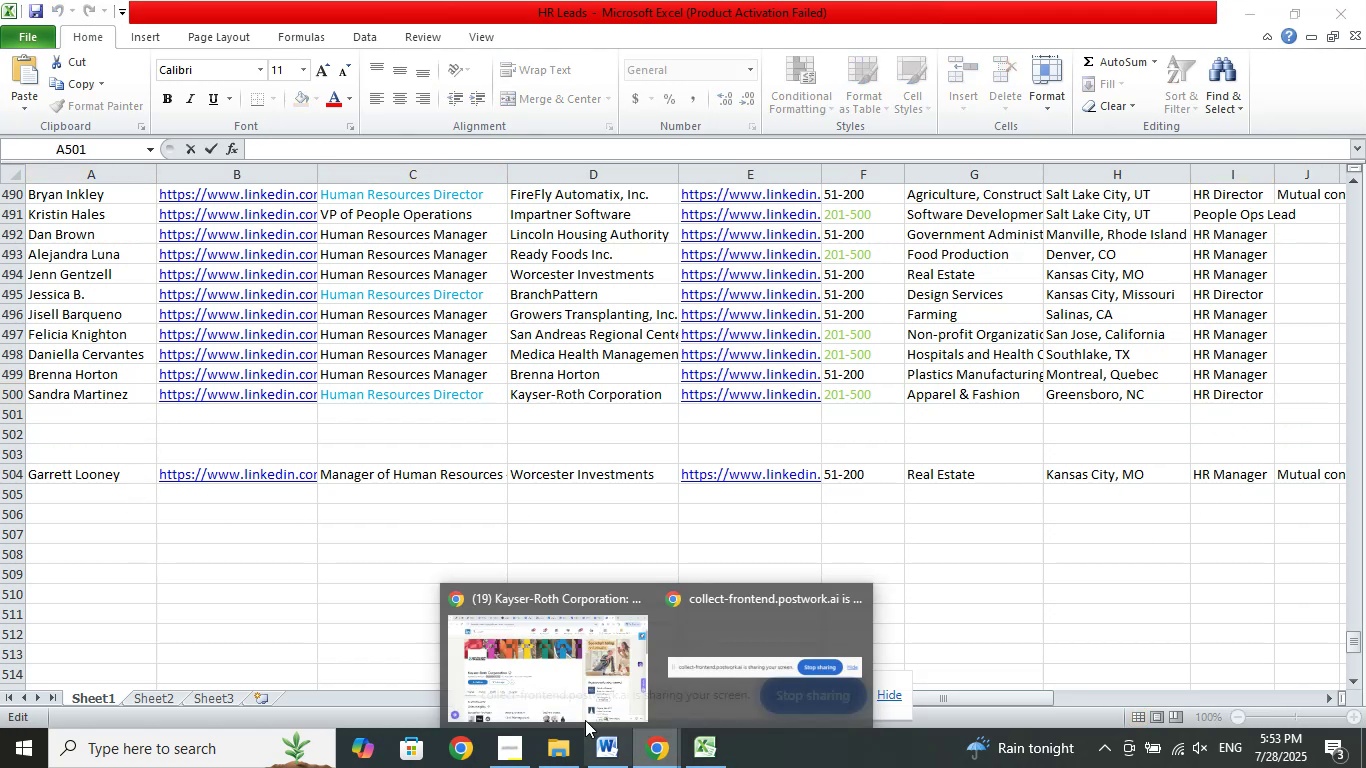 
double_click([533, 677])
 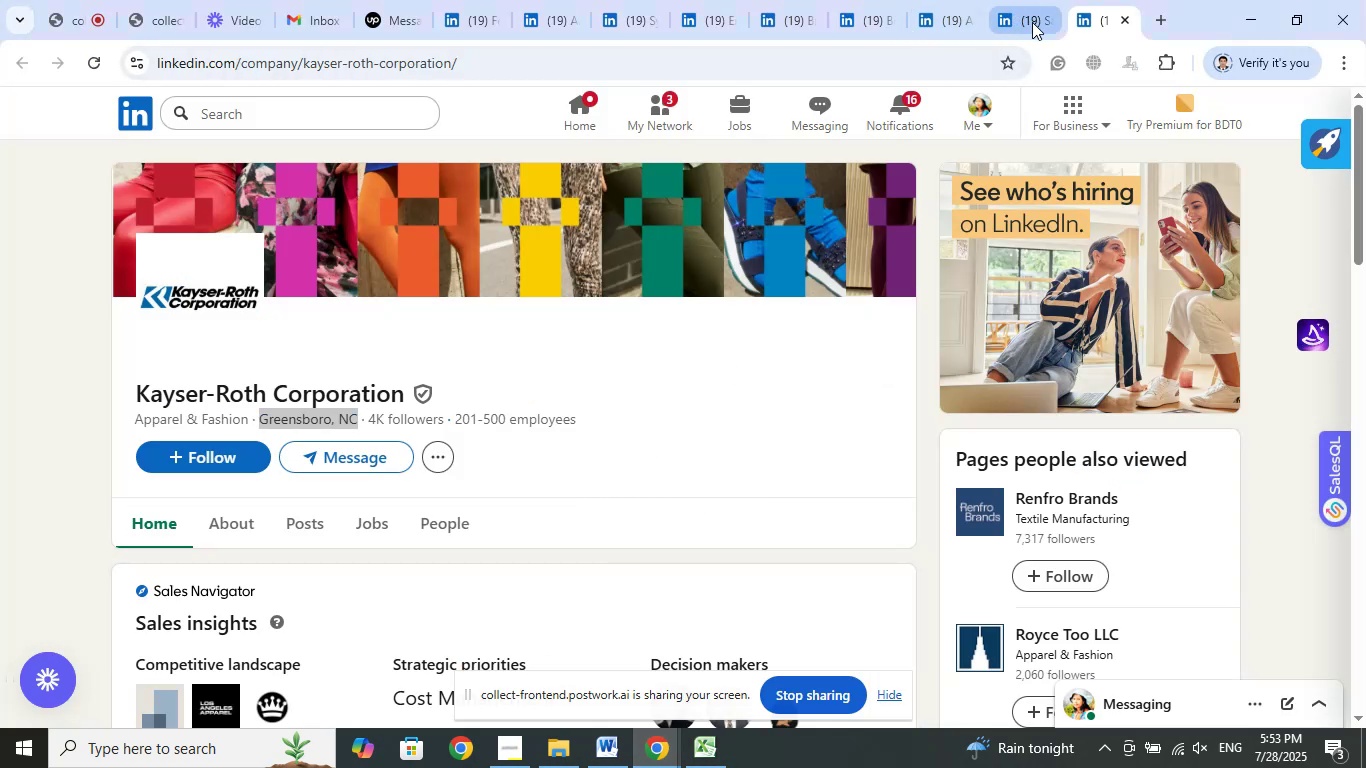 
left_click([1049, 22])
 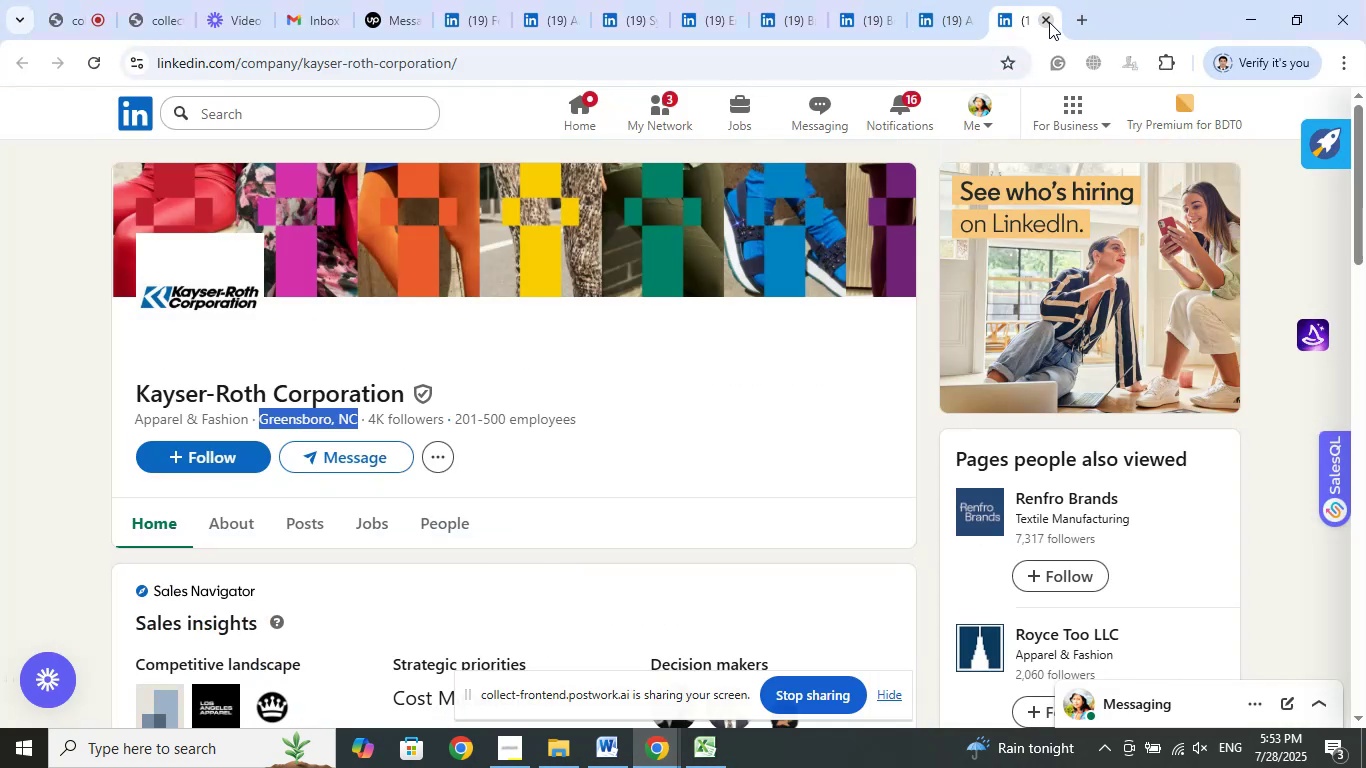 
left_click([1049, 22])
 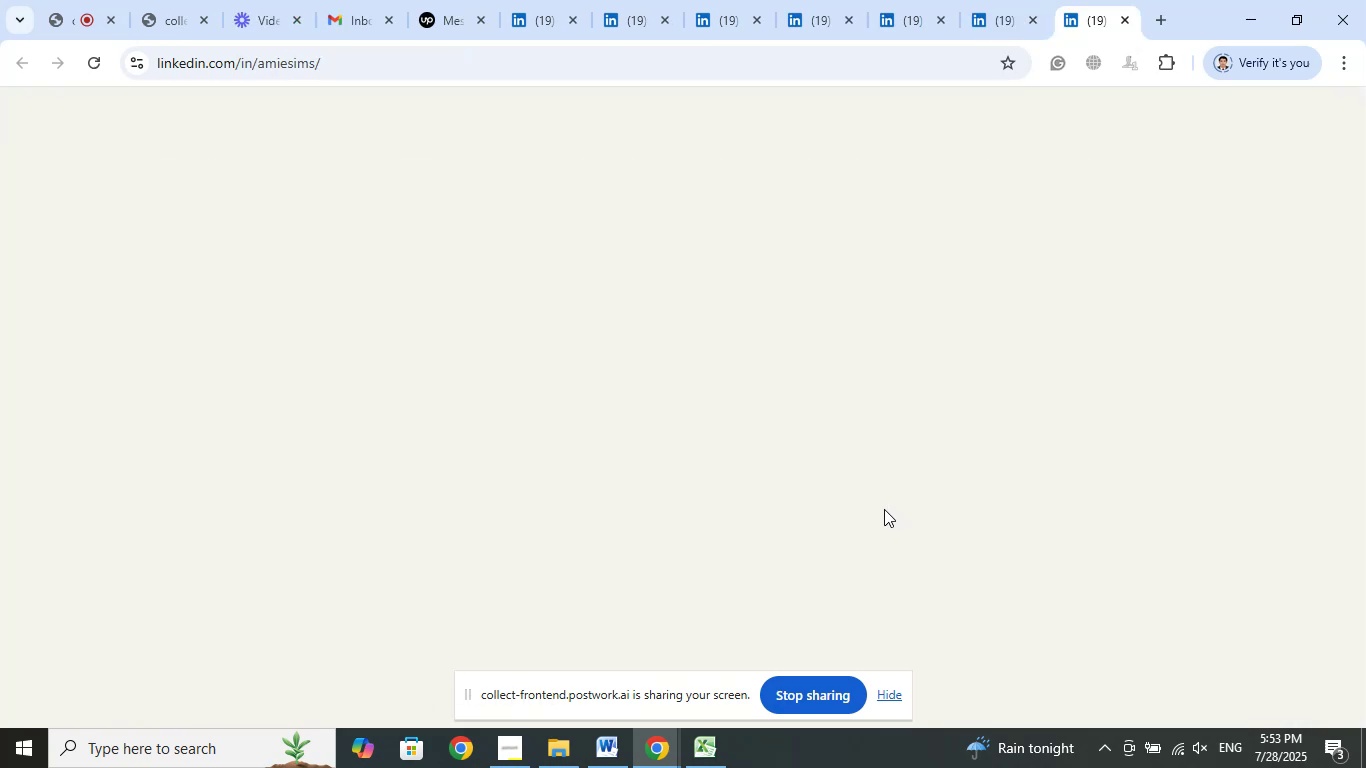 
mouse_move([846, 502])
 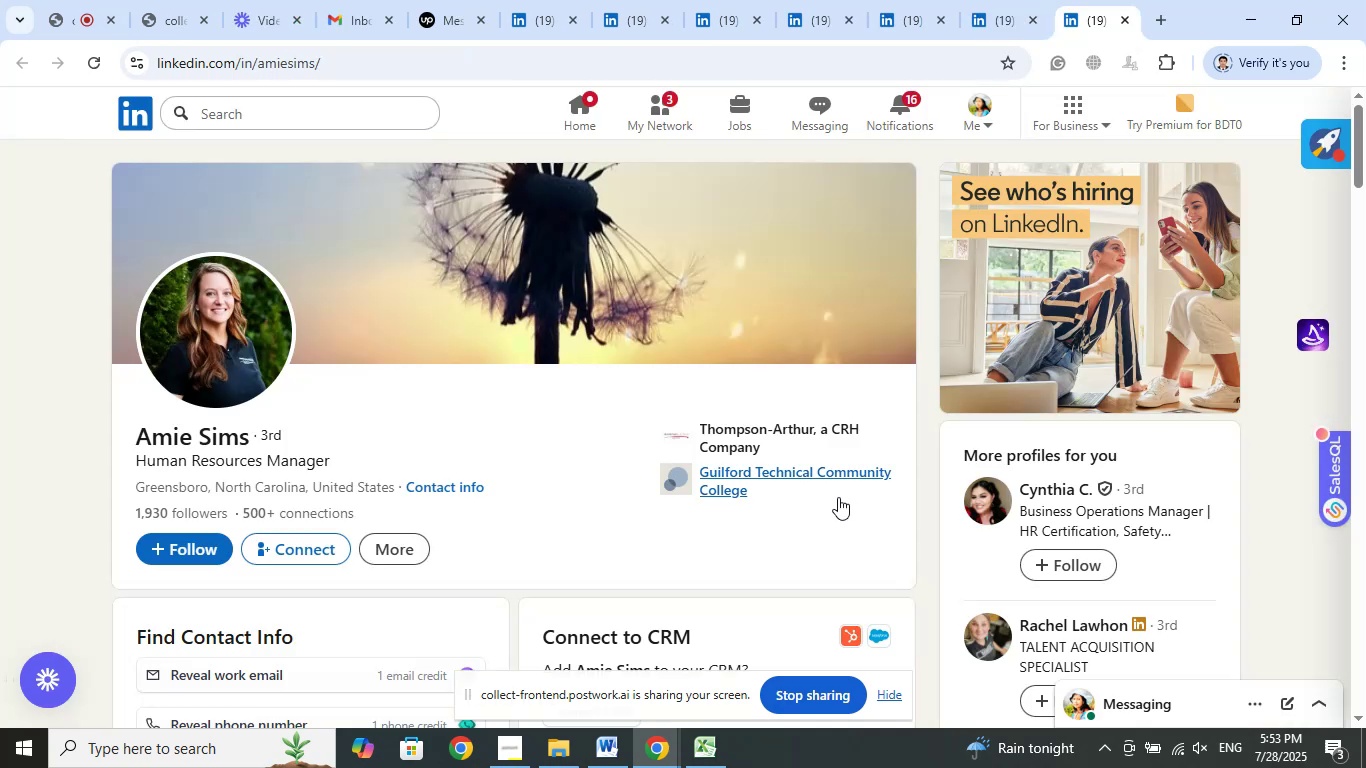 
wait(10.1)
 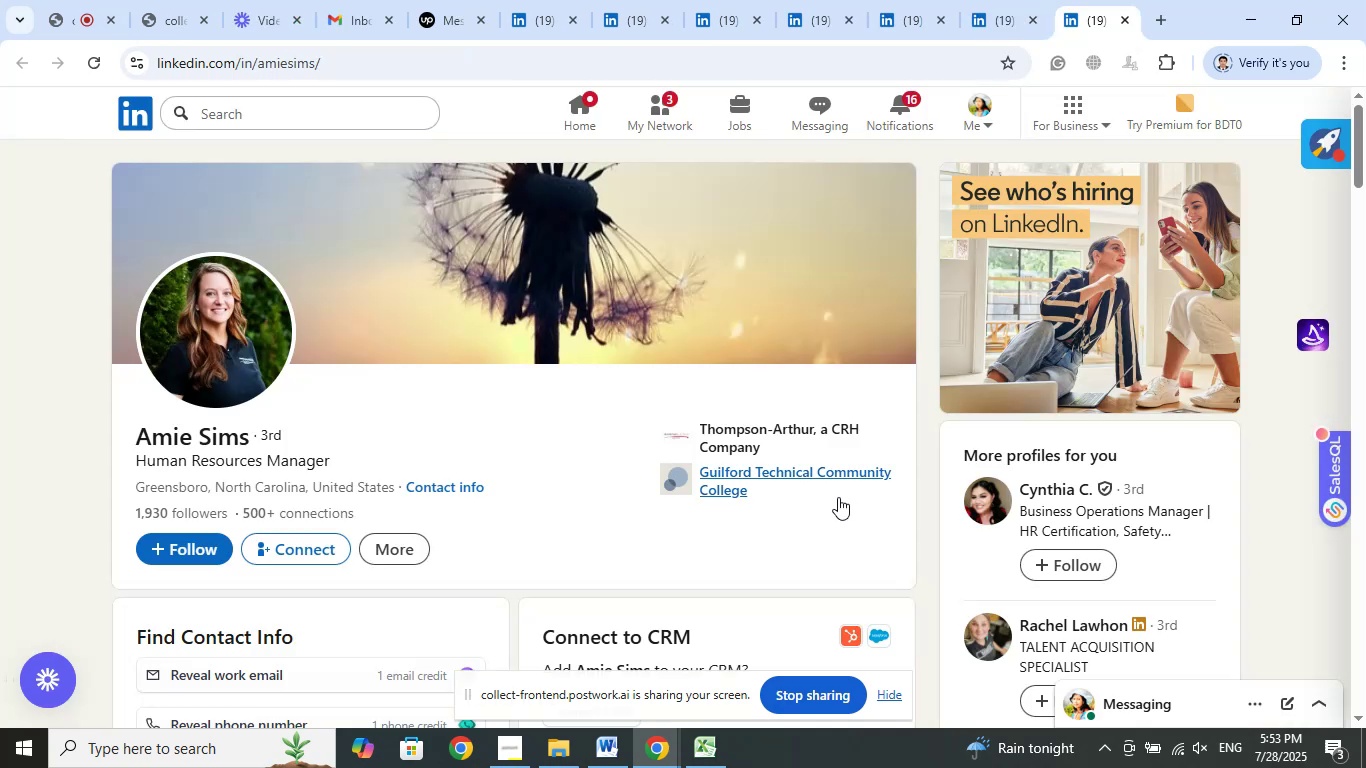 
scroll: coordinate [525, 499], scroll_direction: down, amount: 1.0
 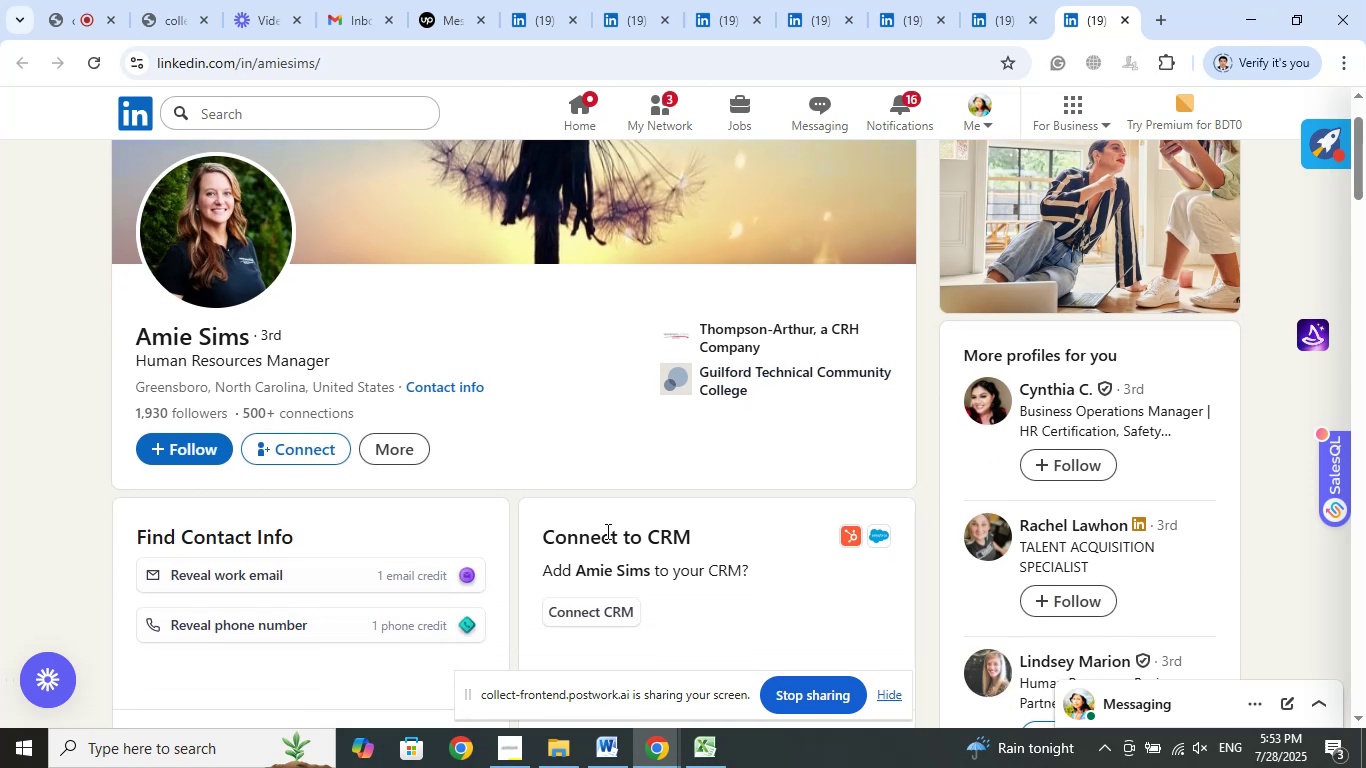 
wait(6.78)
 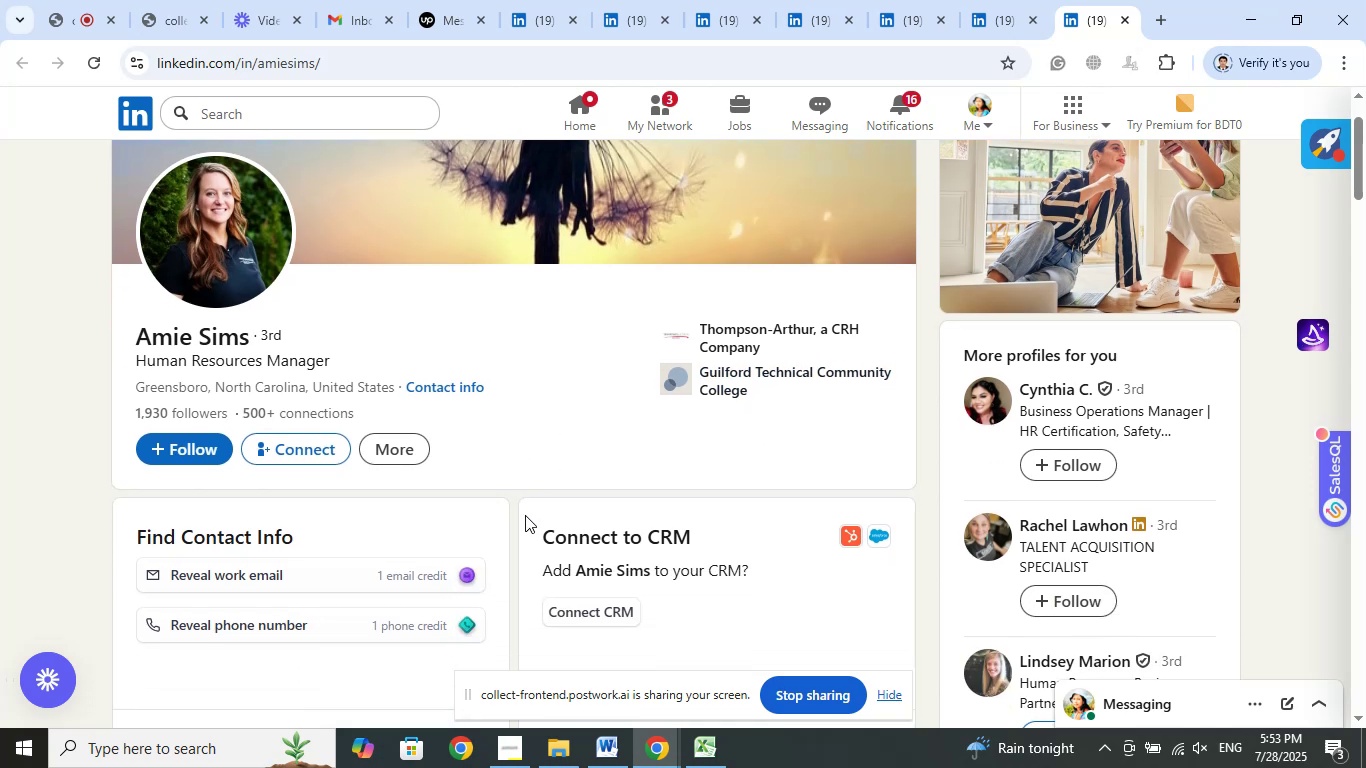 
left_click([738, 334])
 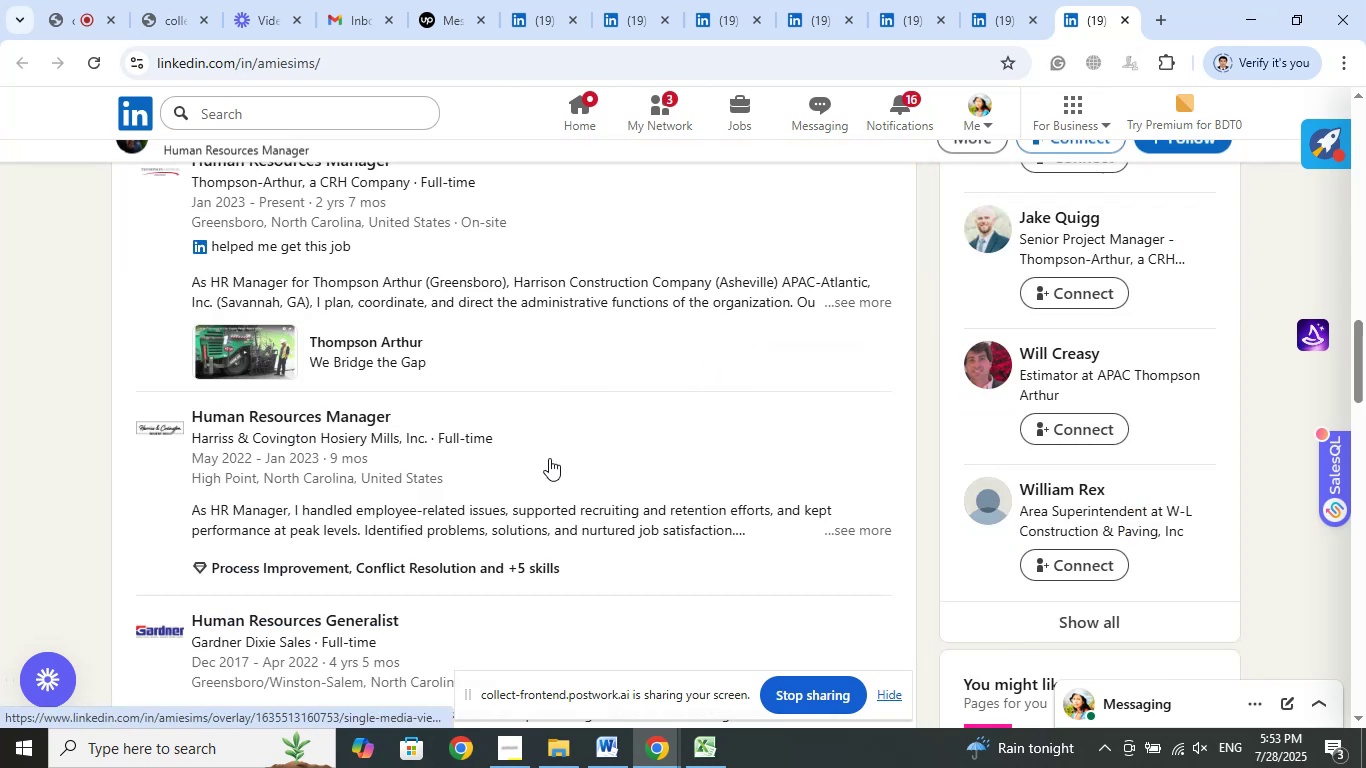 
scroll: coordinate [544, 472], scroll_direction: up, amount: 2.0
 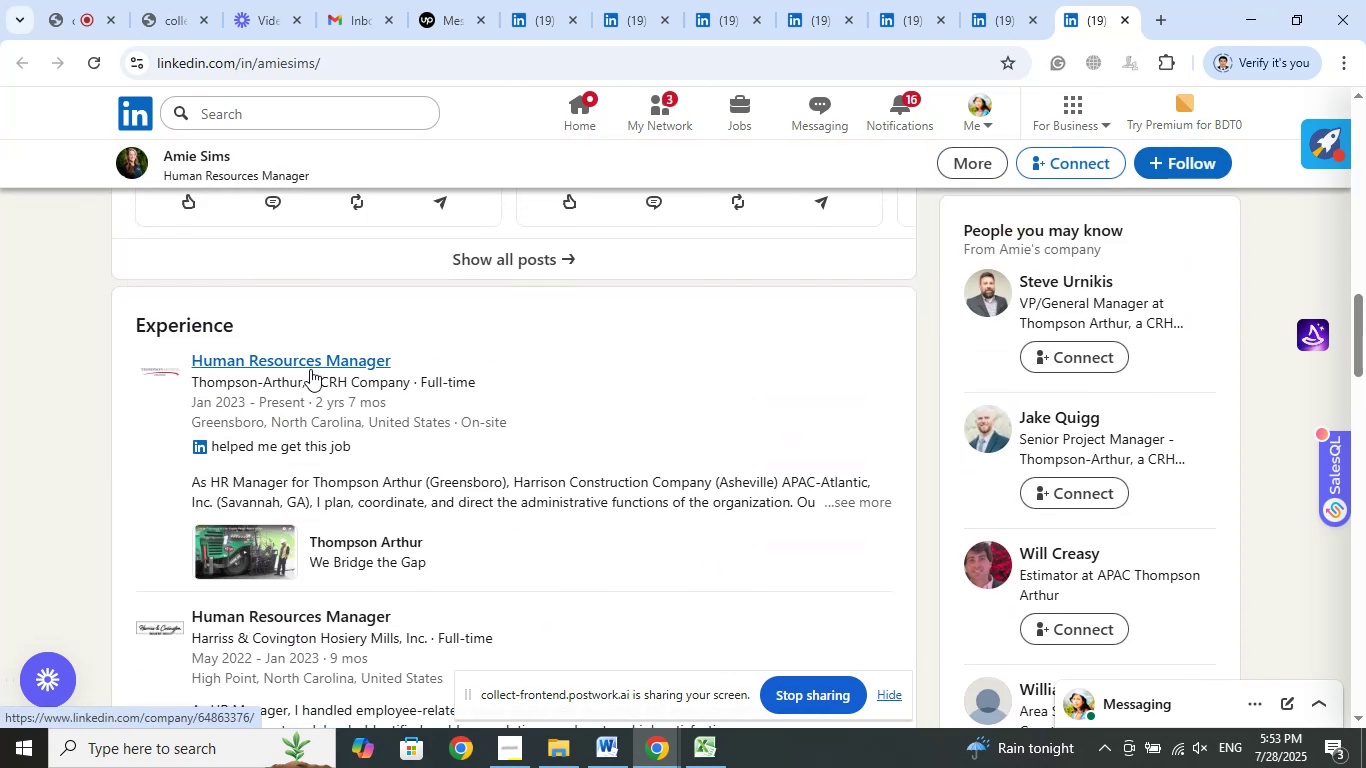 
right_click([310, 369])
 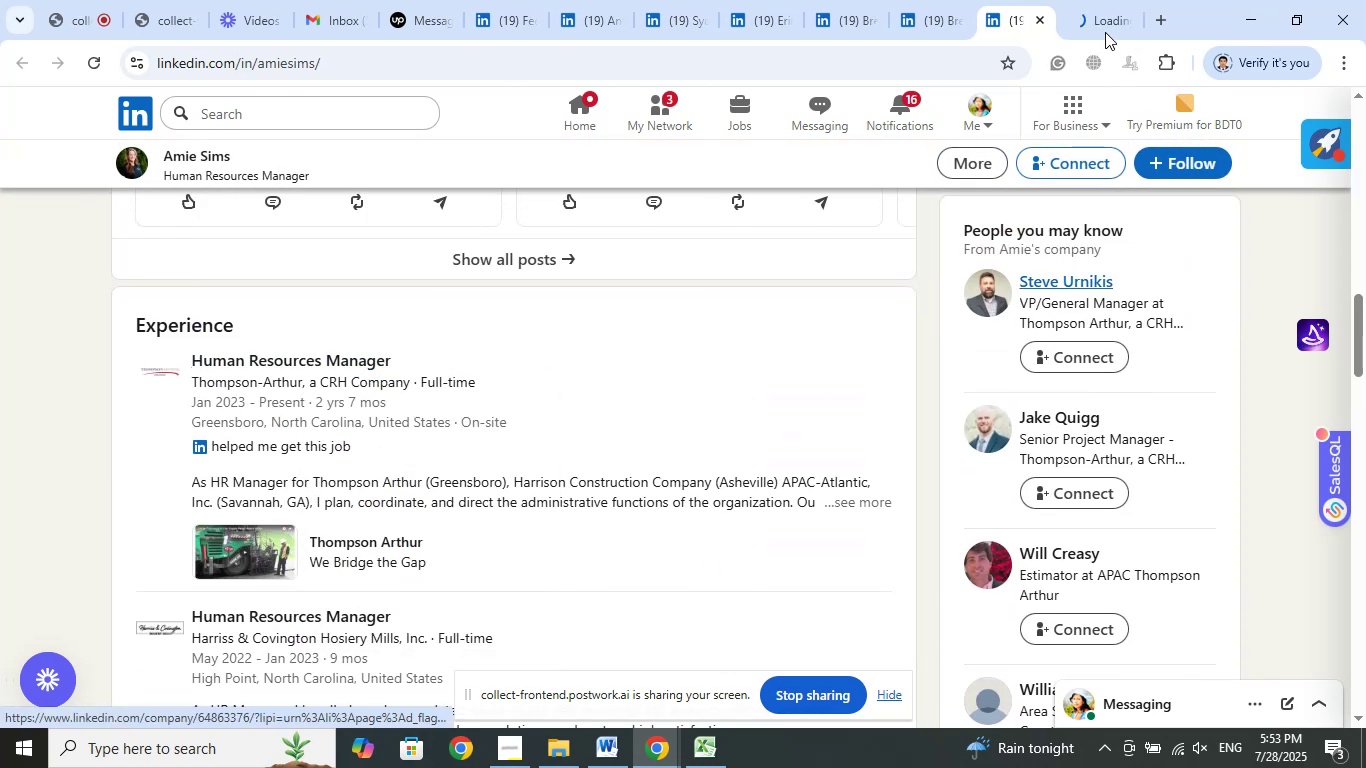 
left_click([1104, 26])
 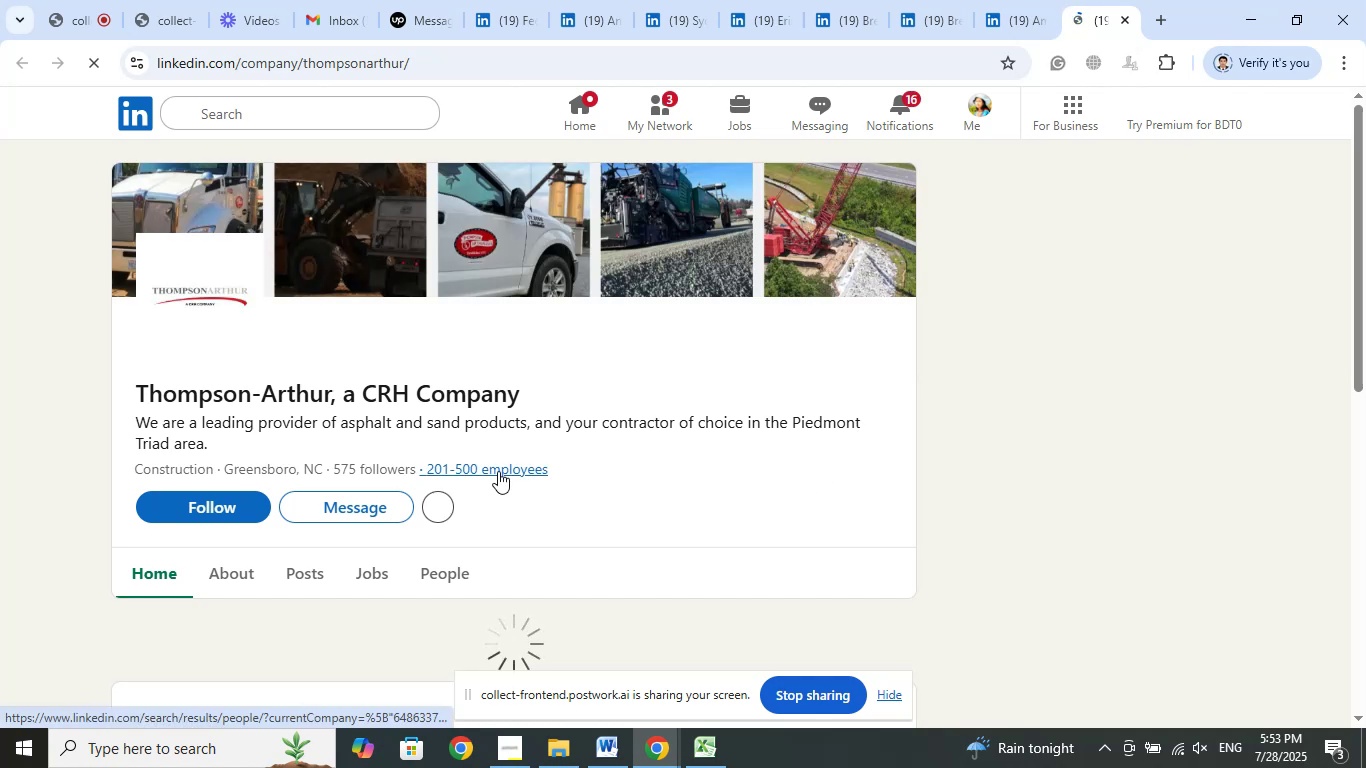 
wait(13.22)
 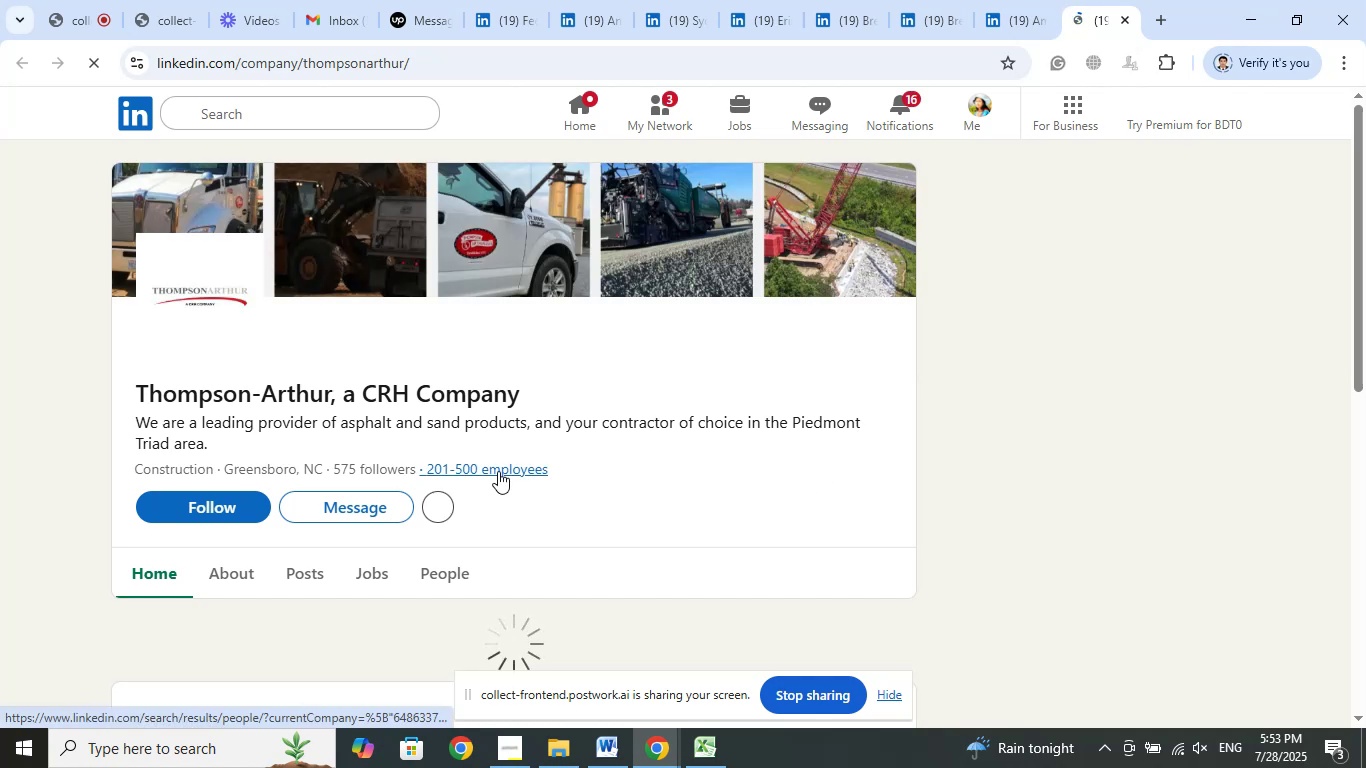 
left_click([219, 160])
 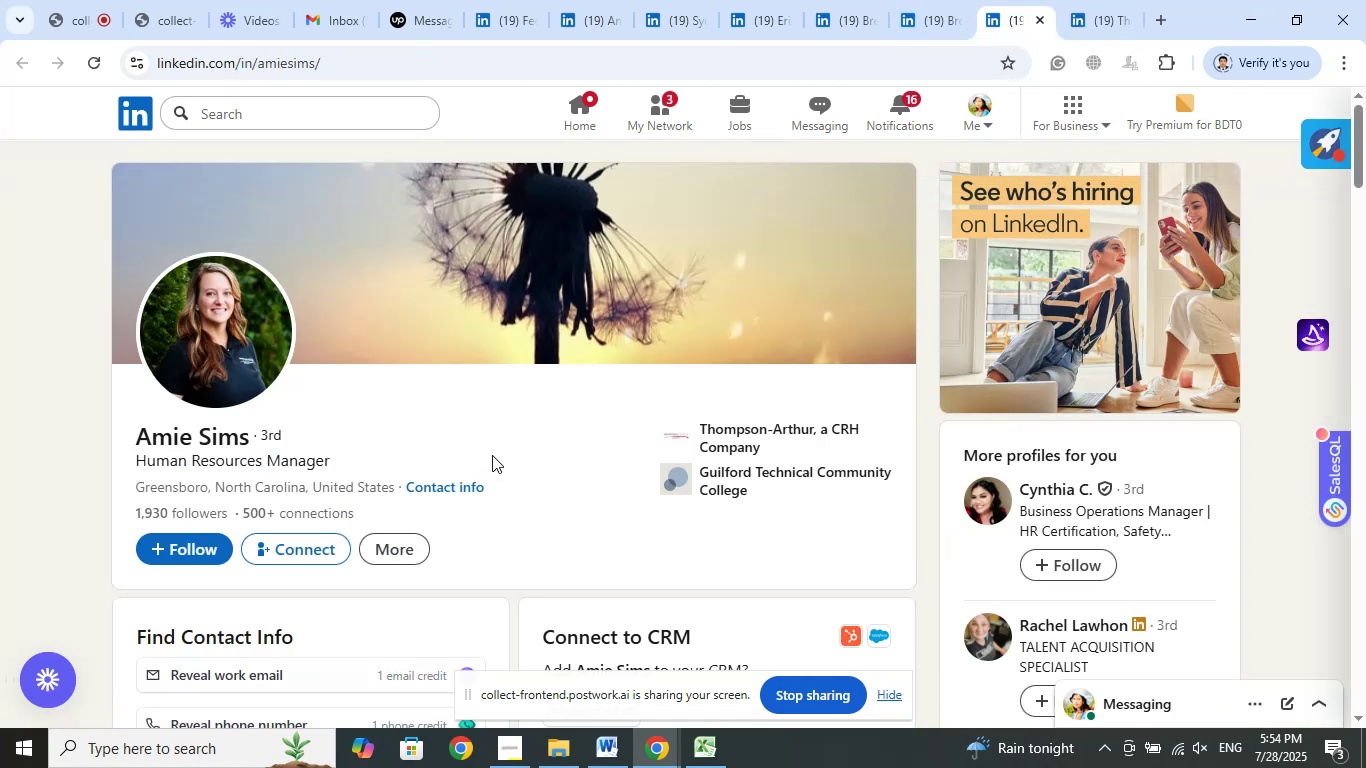 
scroll: coordinate [497, 426], scroll_direction: down, amount: 2.0
 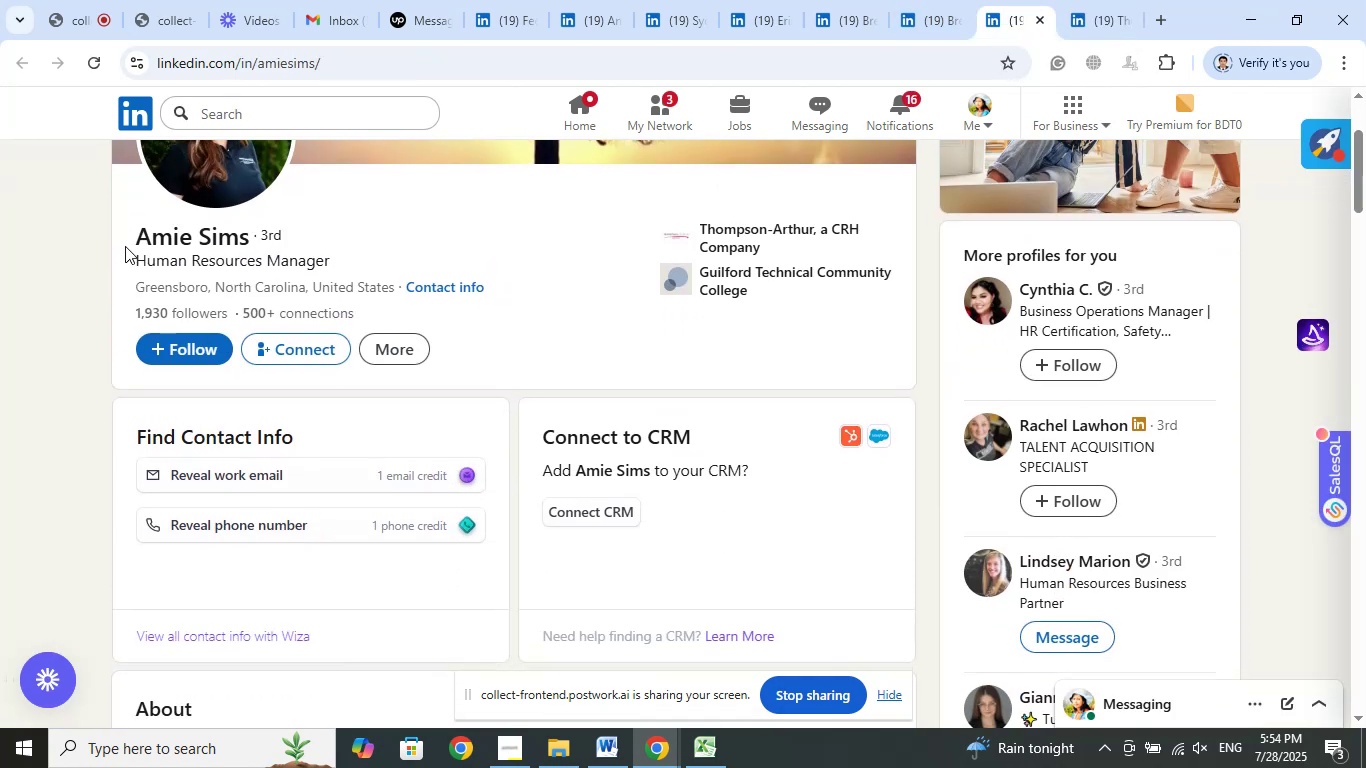 
left_click_drag(start_coordinate=[124, 238], to_coordinate=[249, 244])
 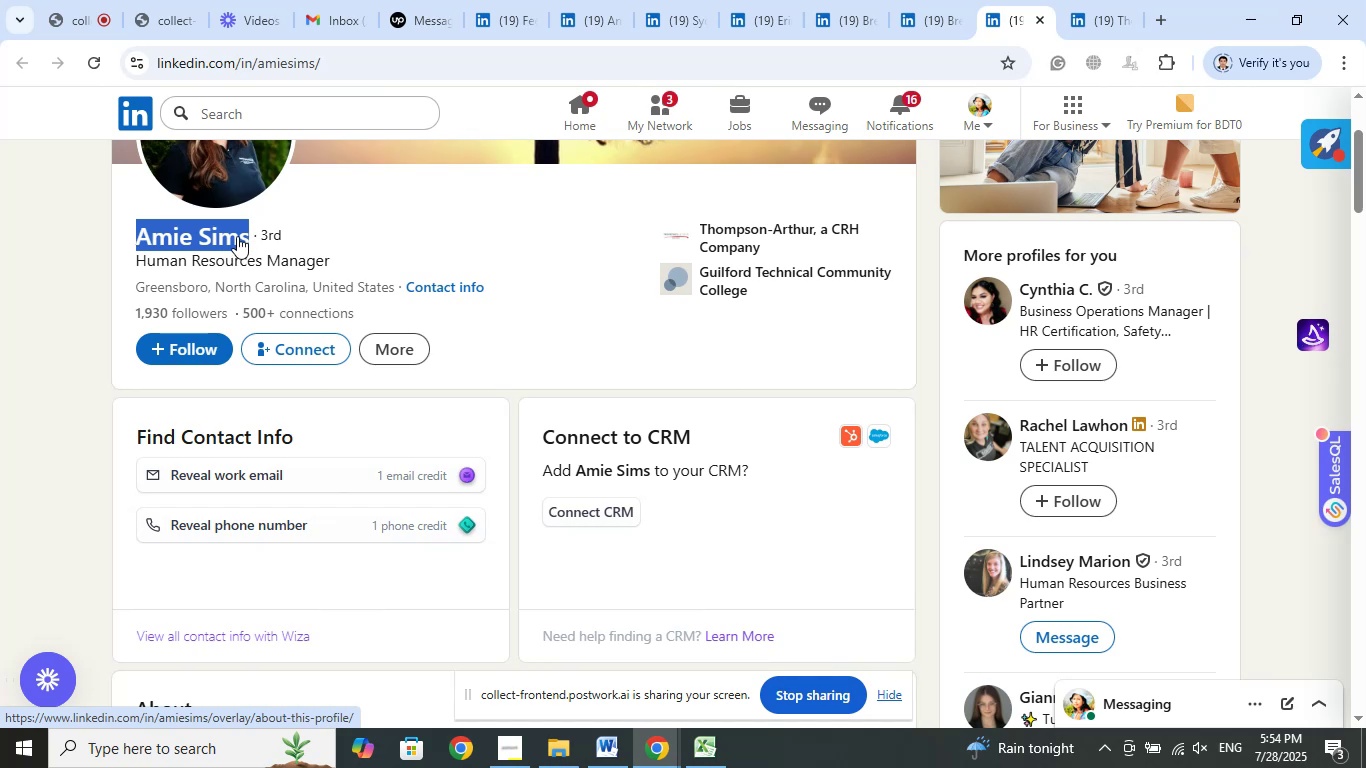 
right_click([237, 236])
 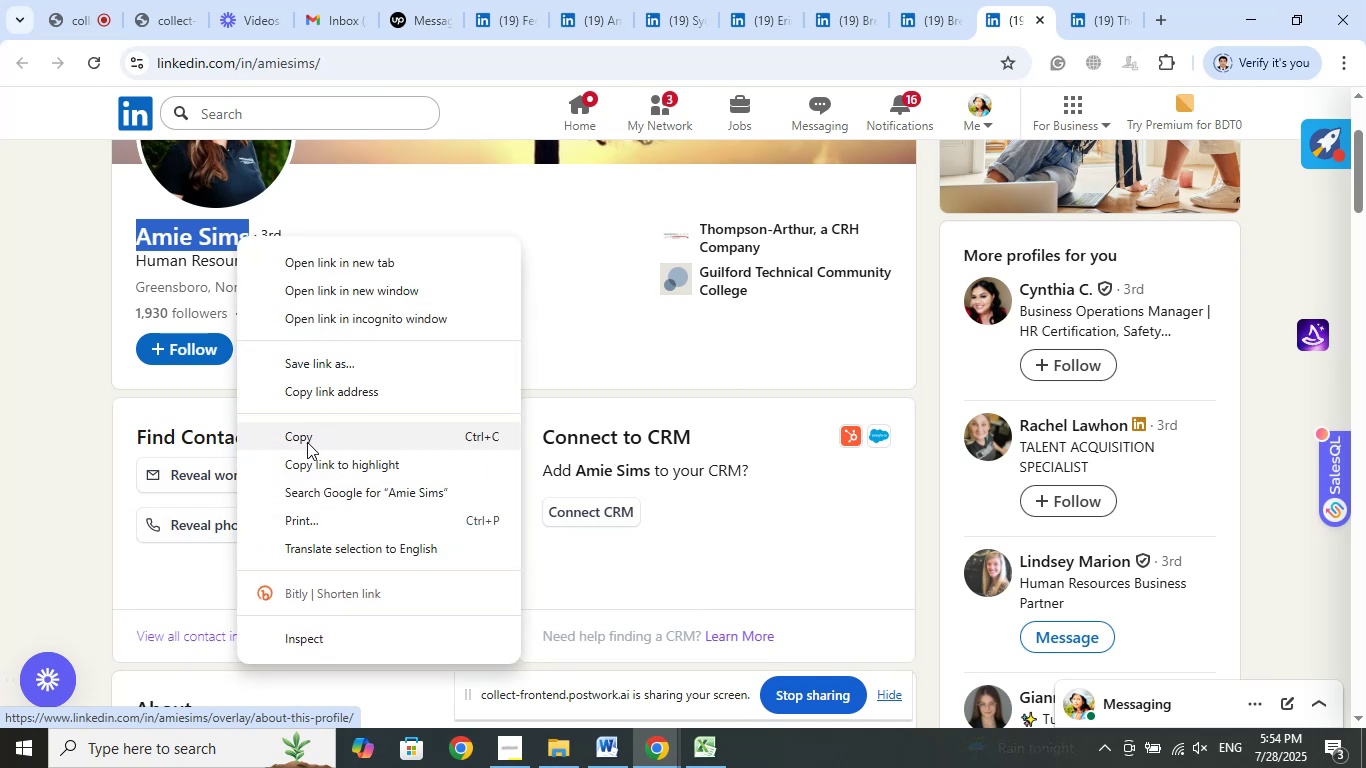 
left_click([307, 442])
 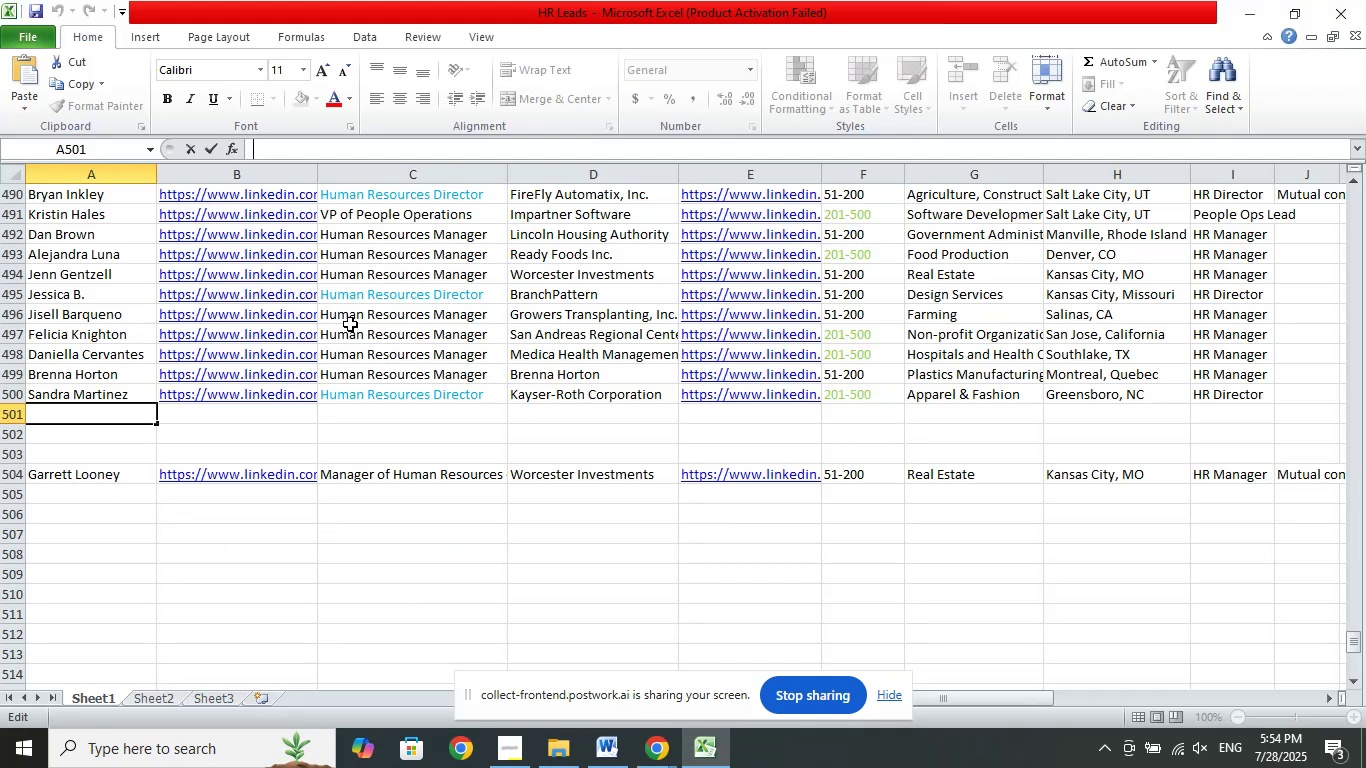 
scroll: coordinate [487, 547], scroll_direction: down, amount: 3.0
 